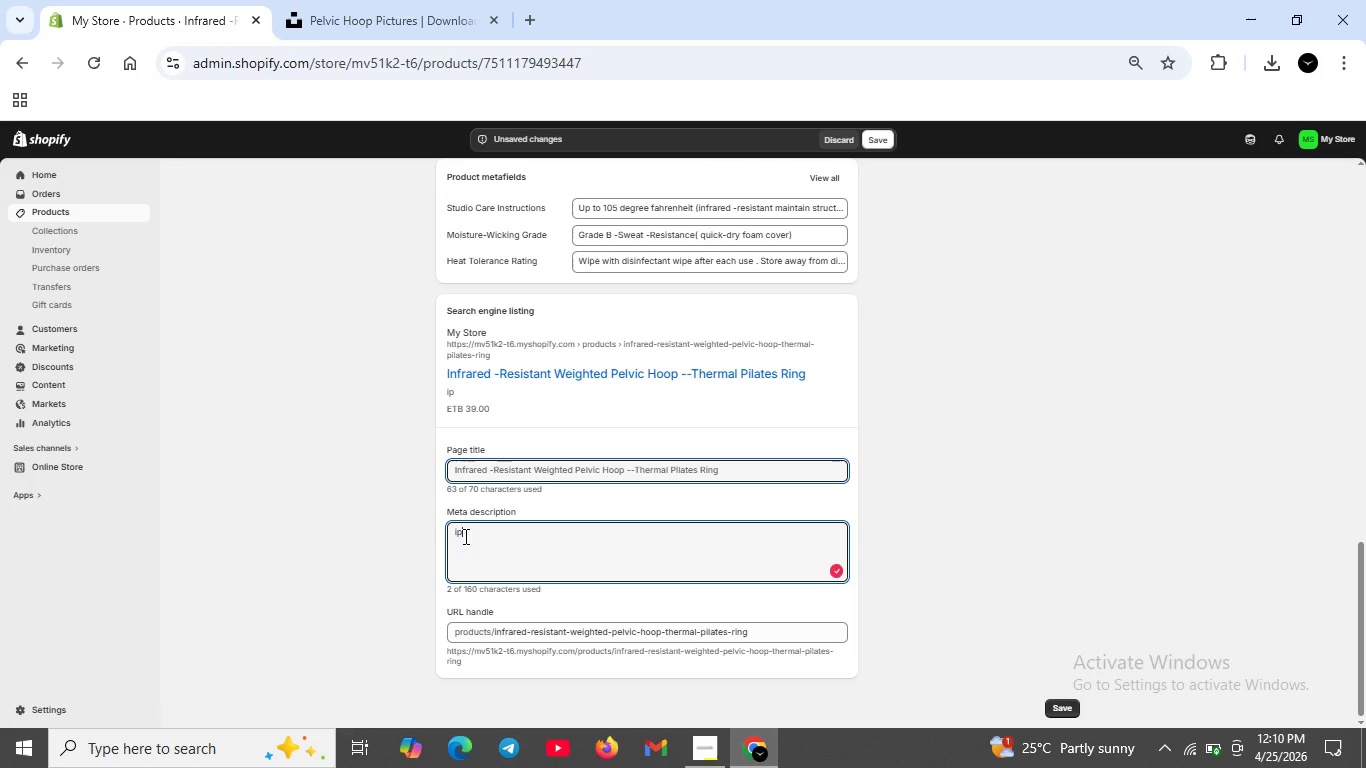 
key(Backspace)
 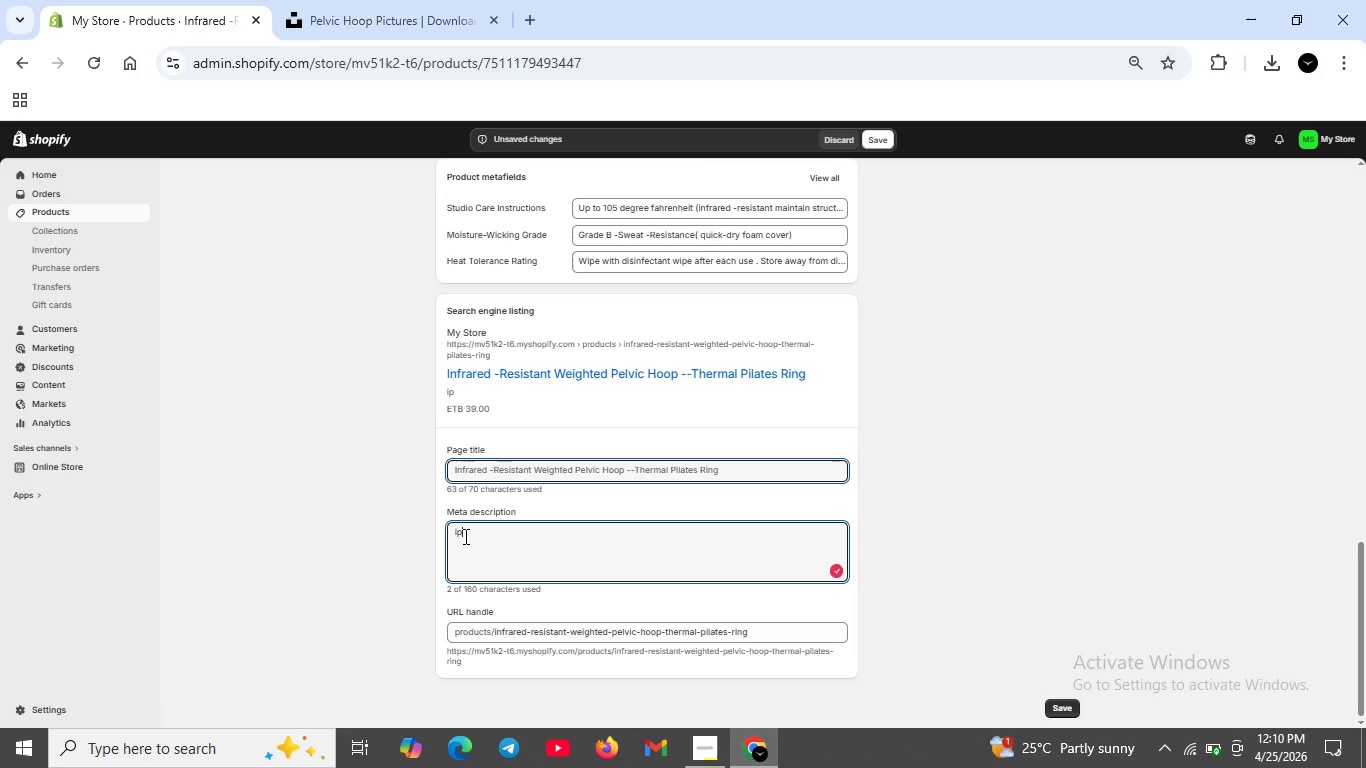 
key(Backspace)
 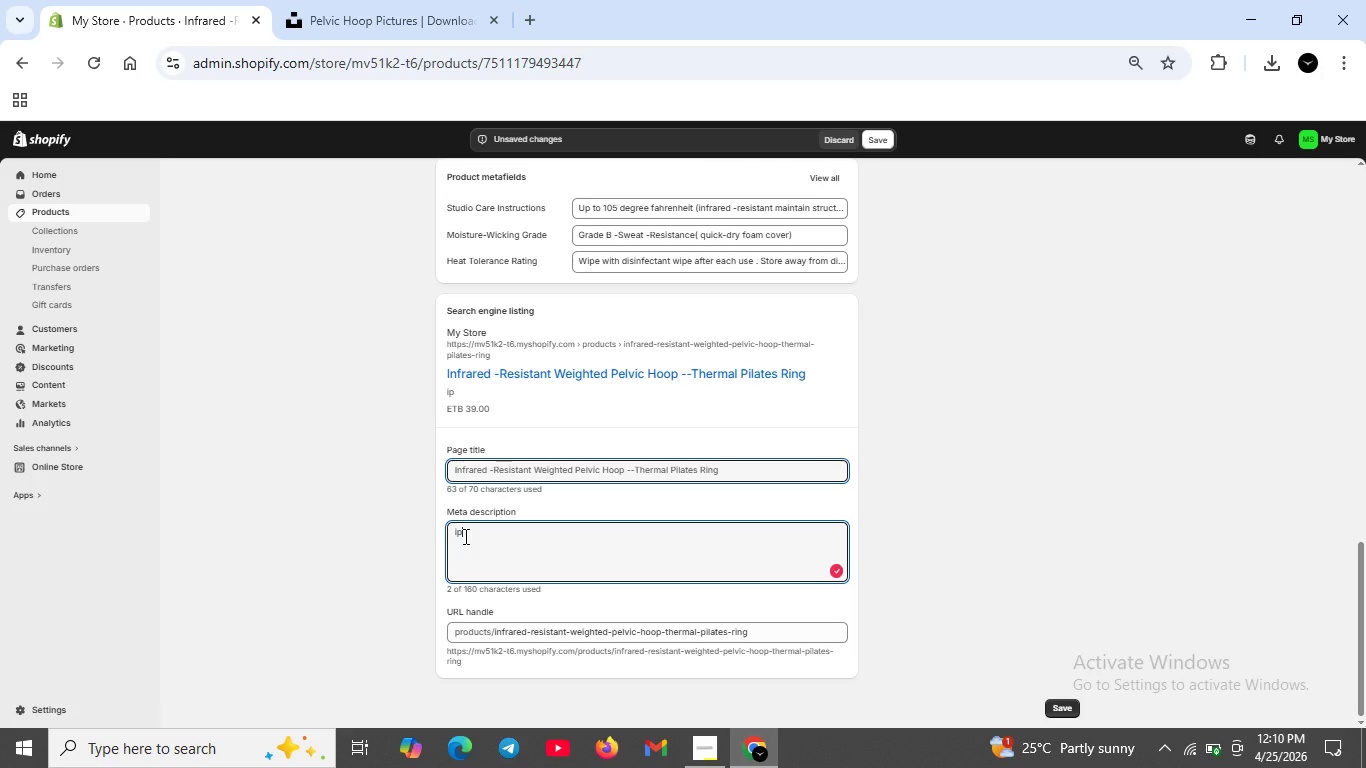 
key(Backspace)
 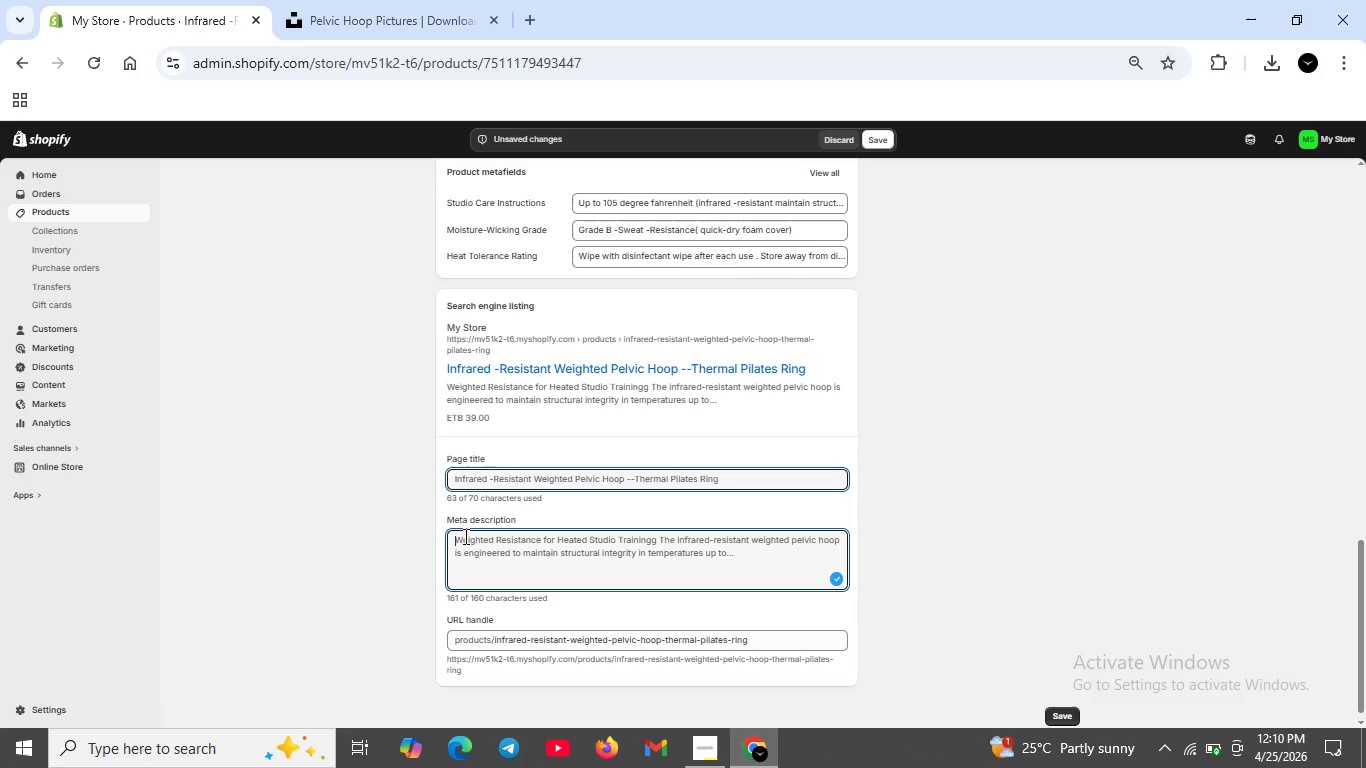 
key(Backspace)
 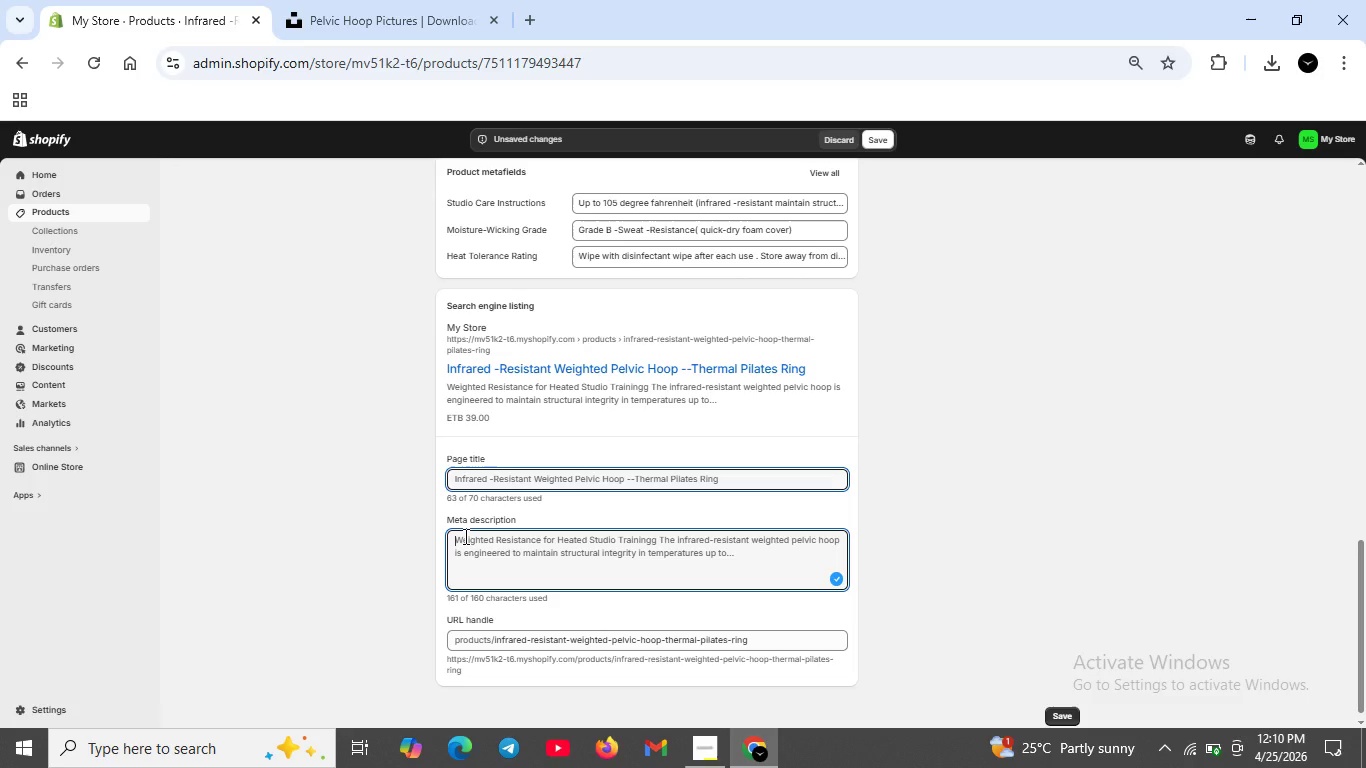 
key(Backspace)
 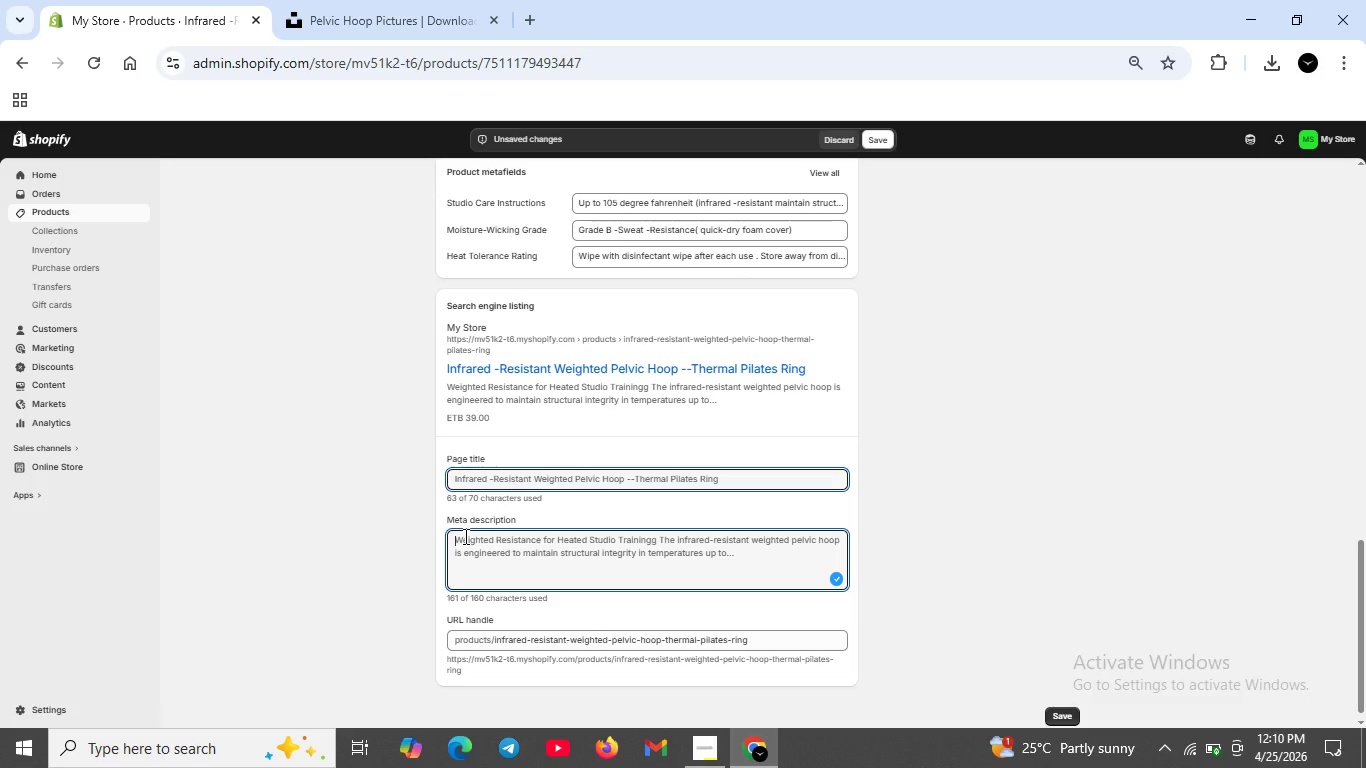 
type(Infrard -resistace)
key(Backspace)
key(Backspace)
type(nt weighted pek)
key(Backspace)
type(lvic hoop for thermal pilates. 1 lb , 2 lb , oe 3 lb wieght . )
key(Tab)
type(F)
 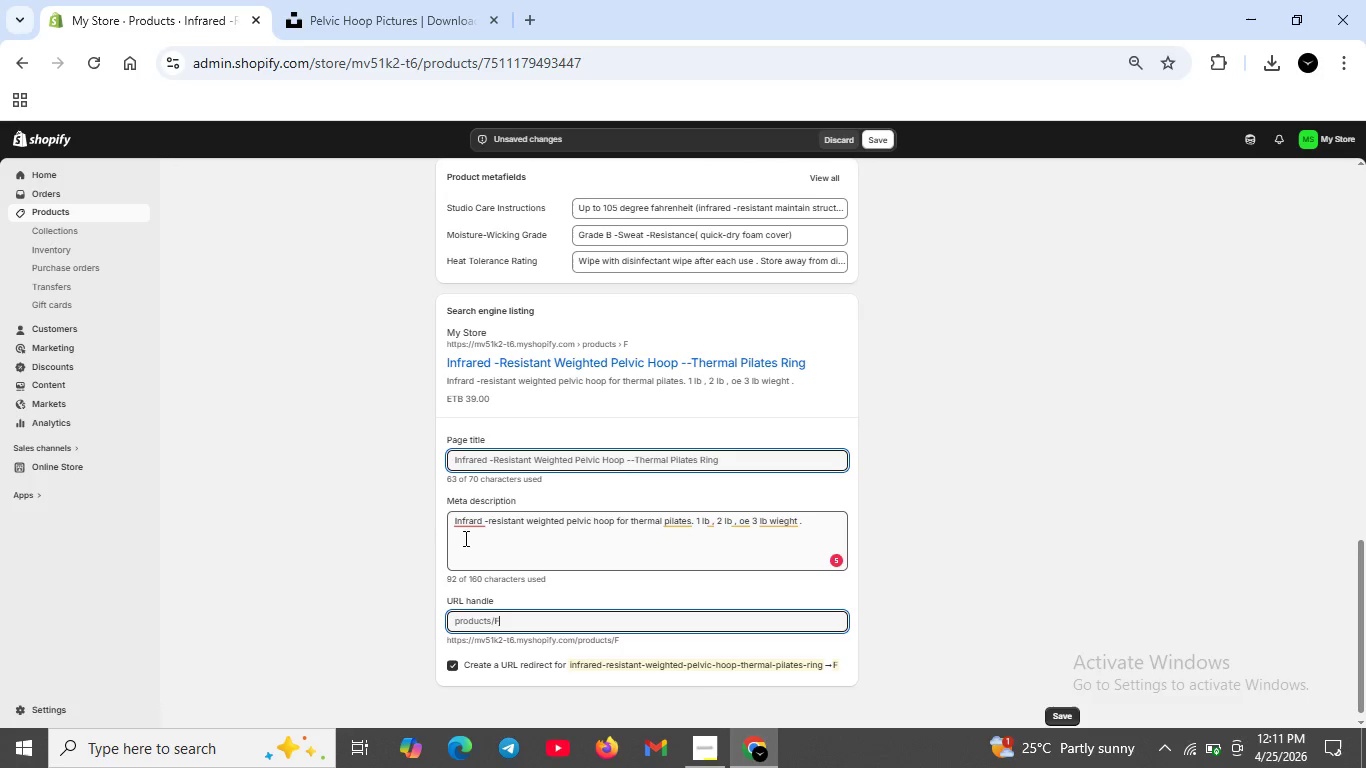 
left_click([464, 525])
 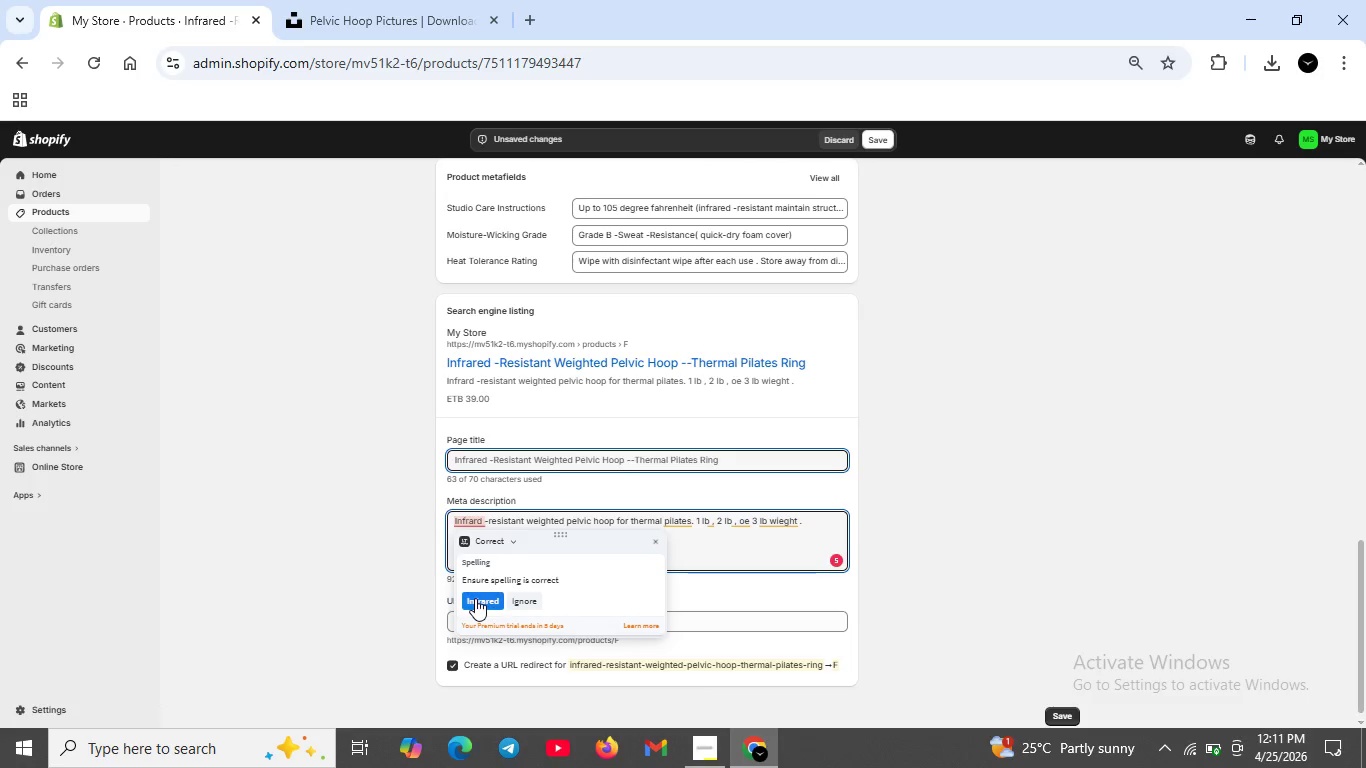 
left_click([476, 598])
 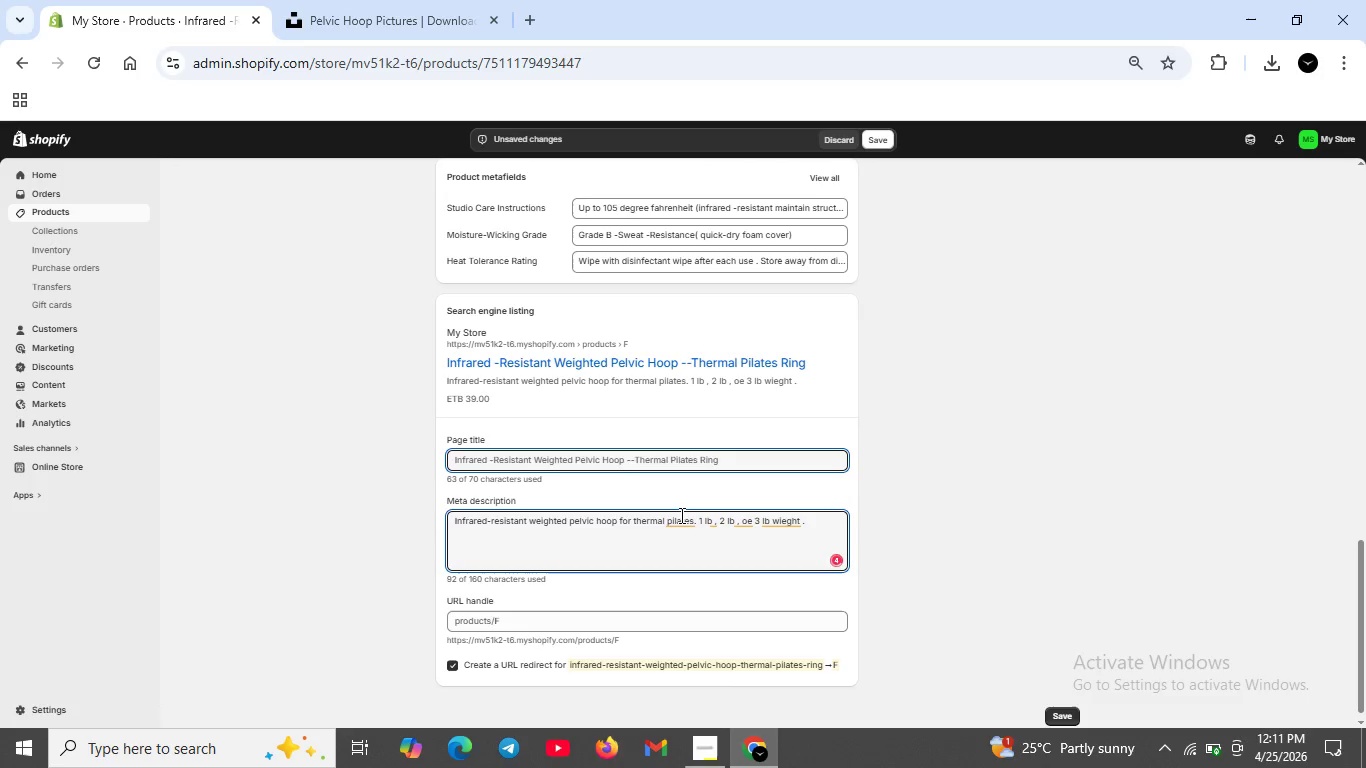 
left_click([680, 515])
 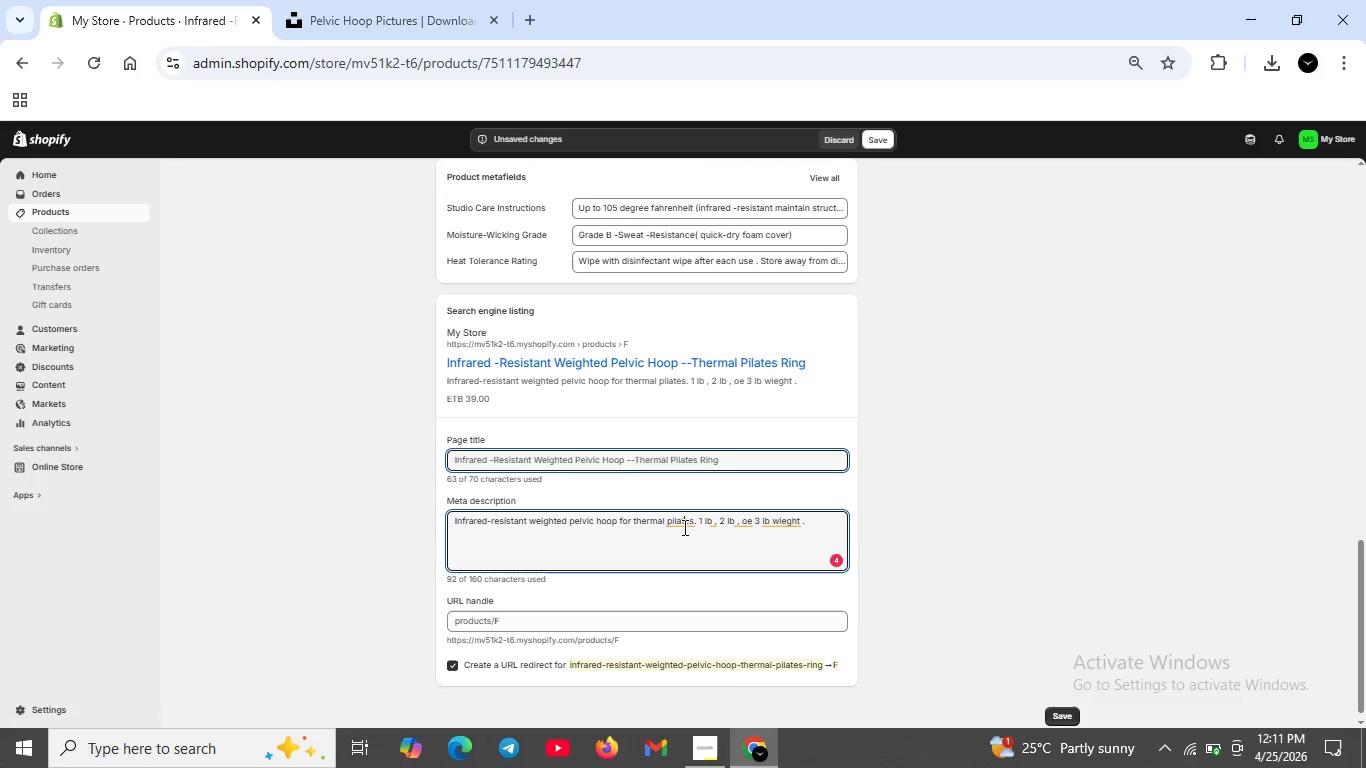 
left_click([683, 527])
 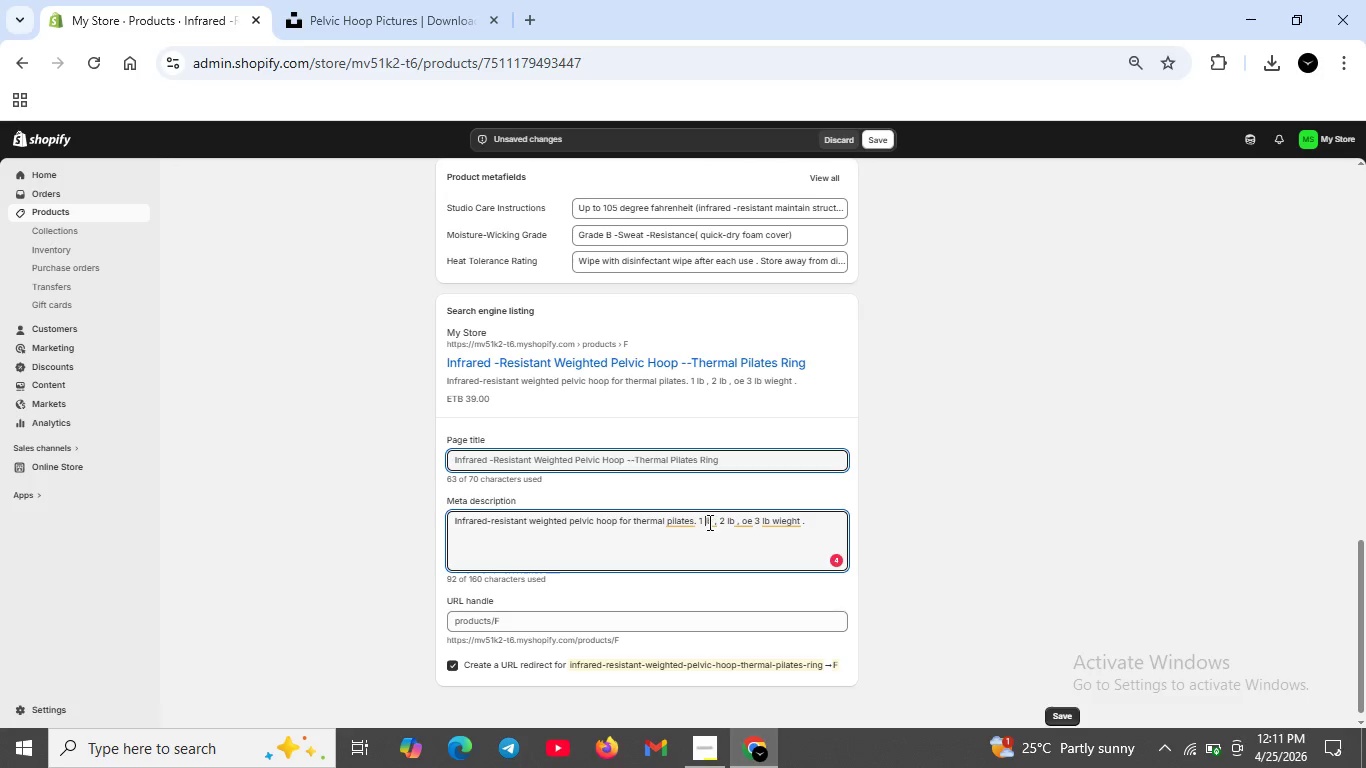 
double_click([709, 521])
 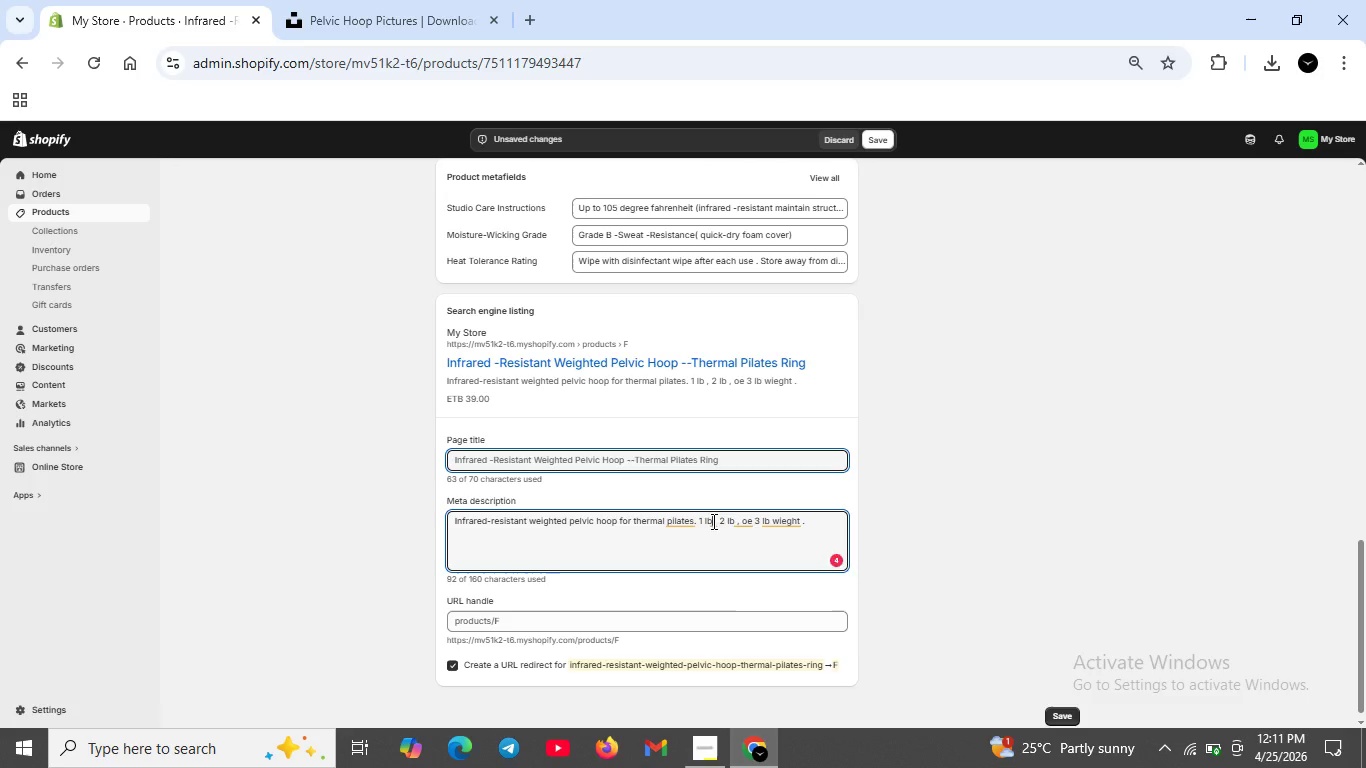 
left_click([712, 521])
 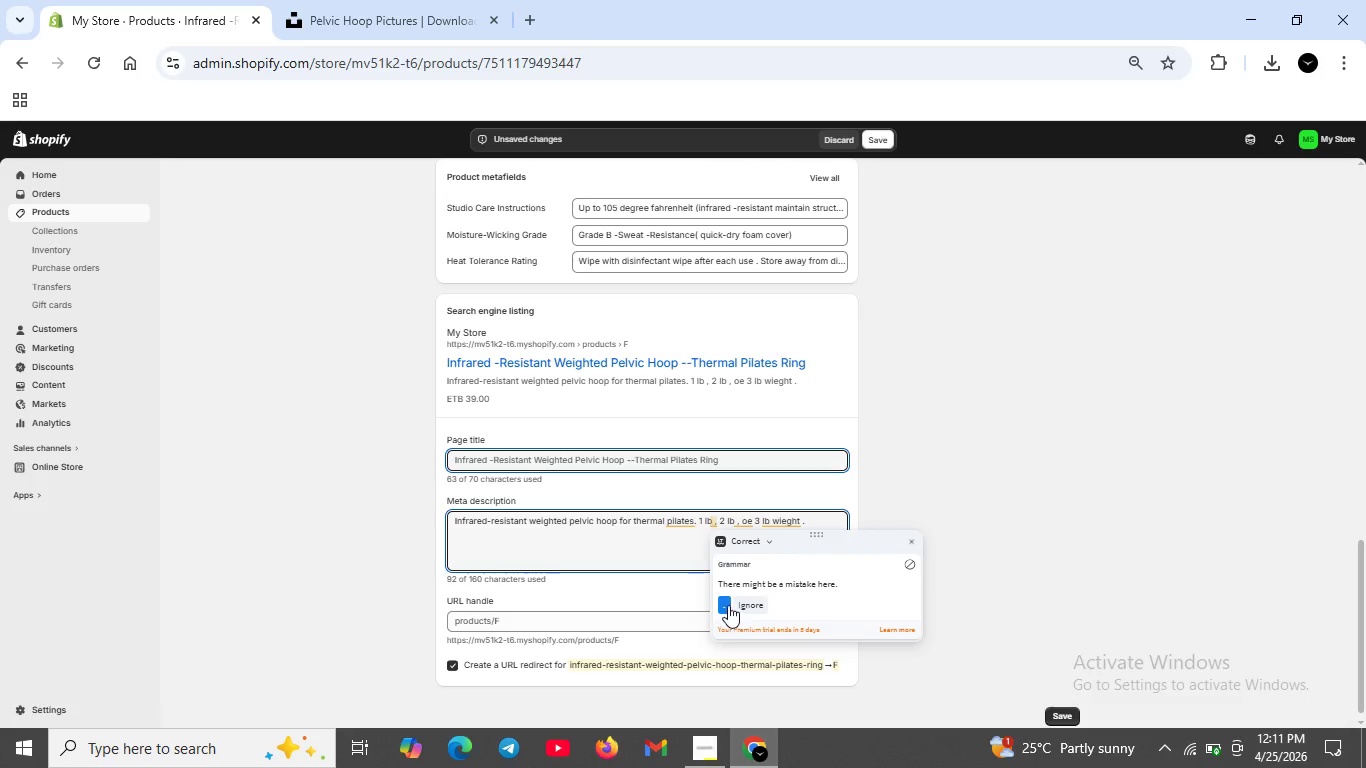 
left_click([726, 605])
 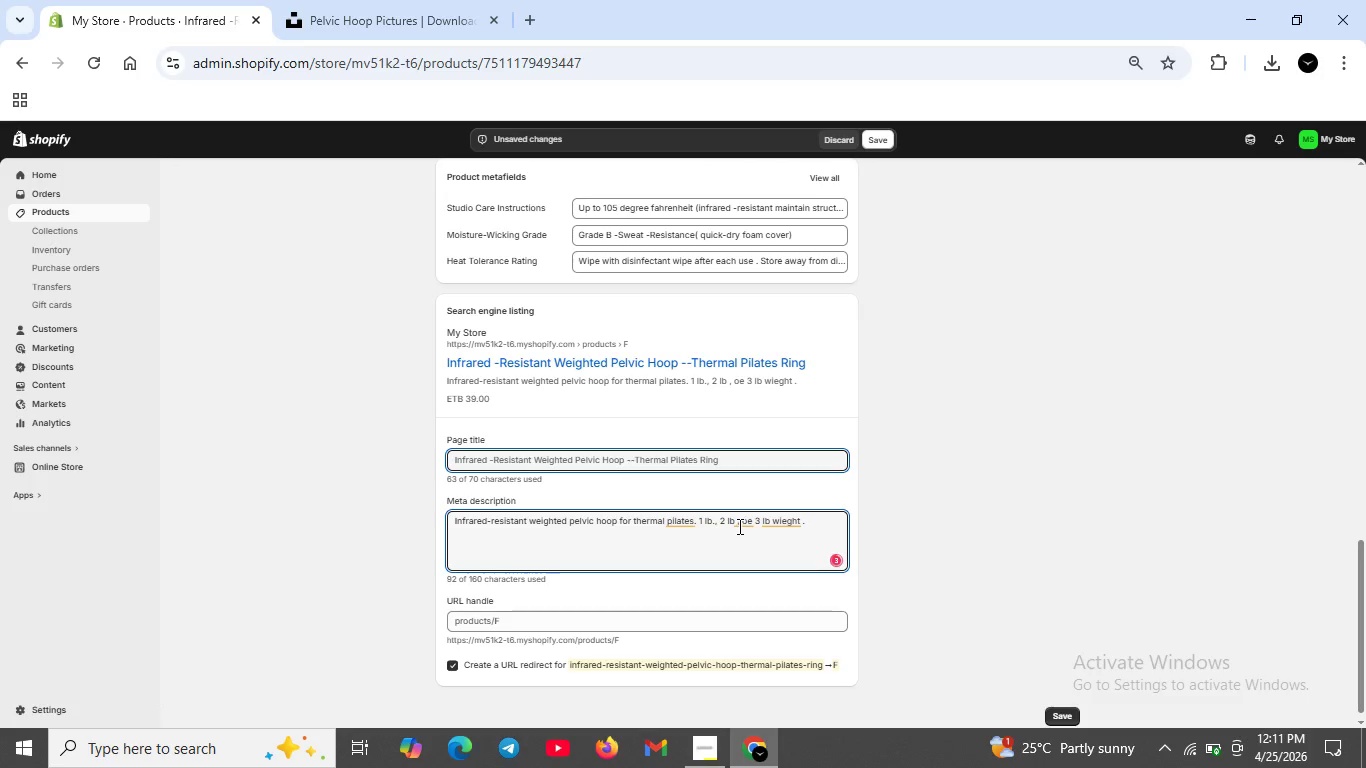 
left_click([738, 526])
 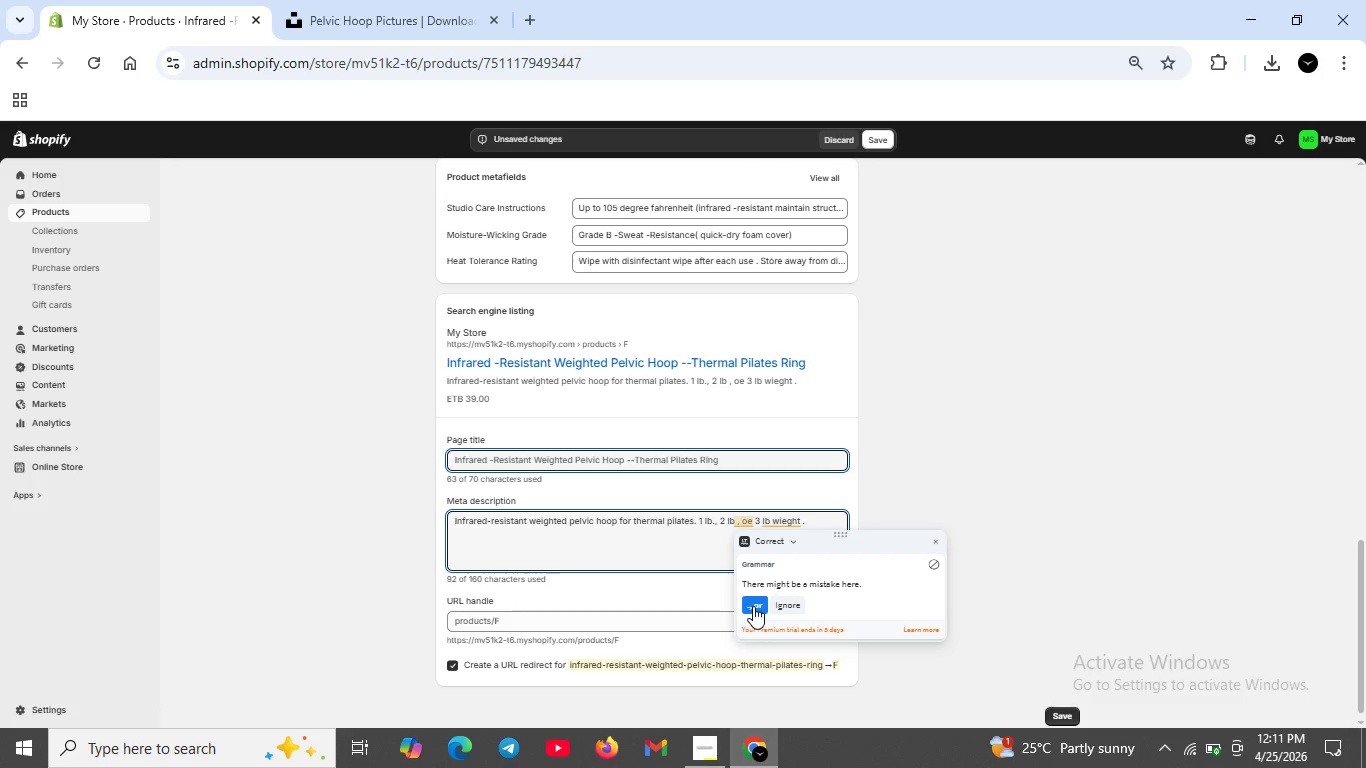 
left_click([753, 606])
 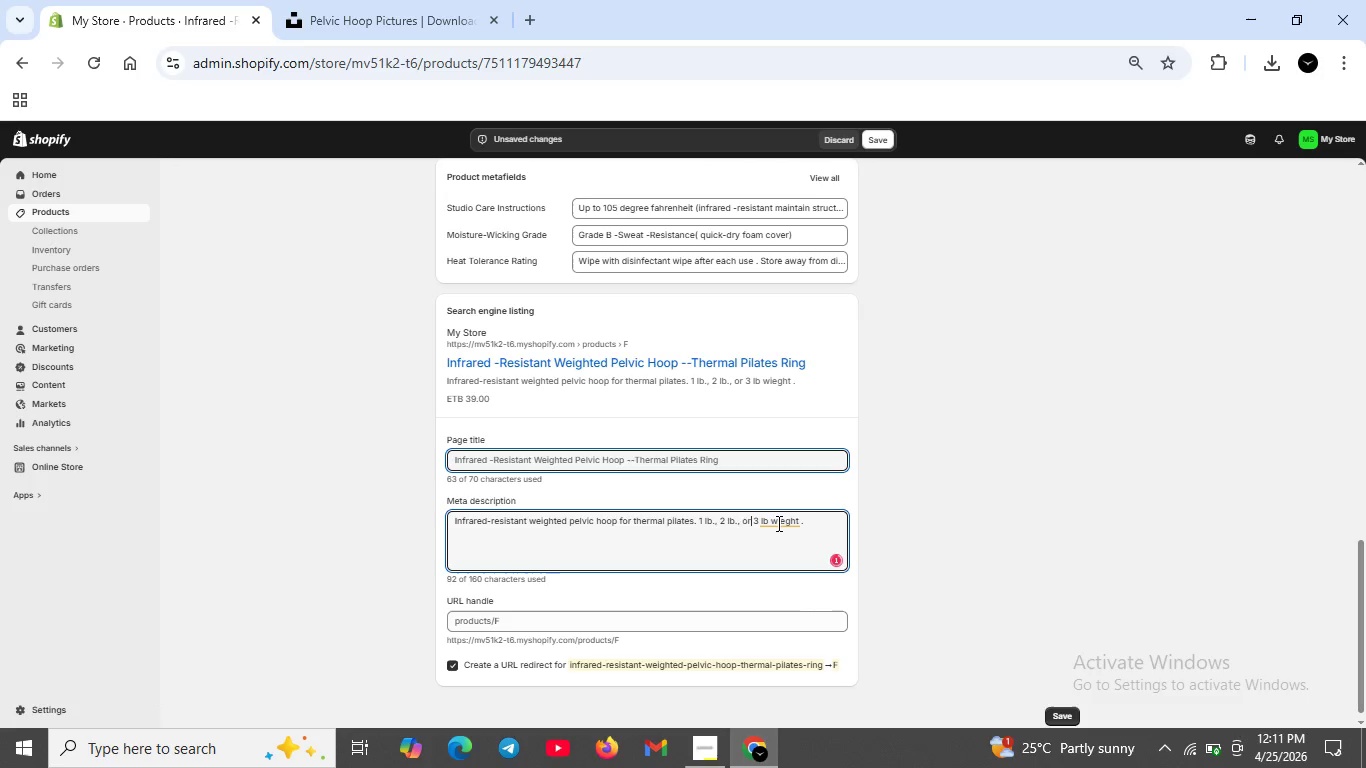 
left_click([777, 523])
 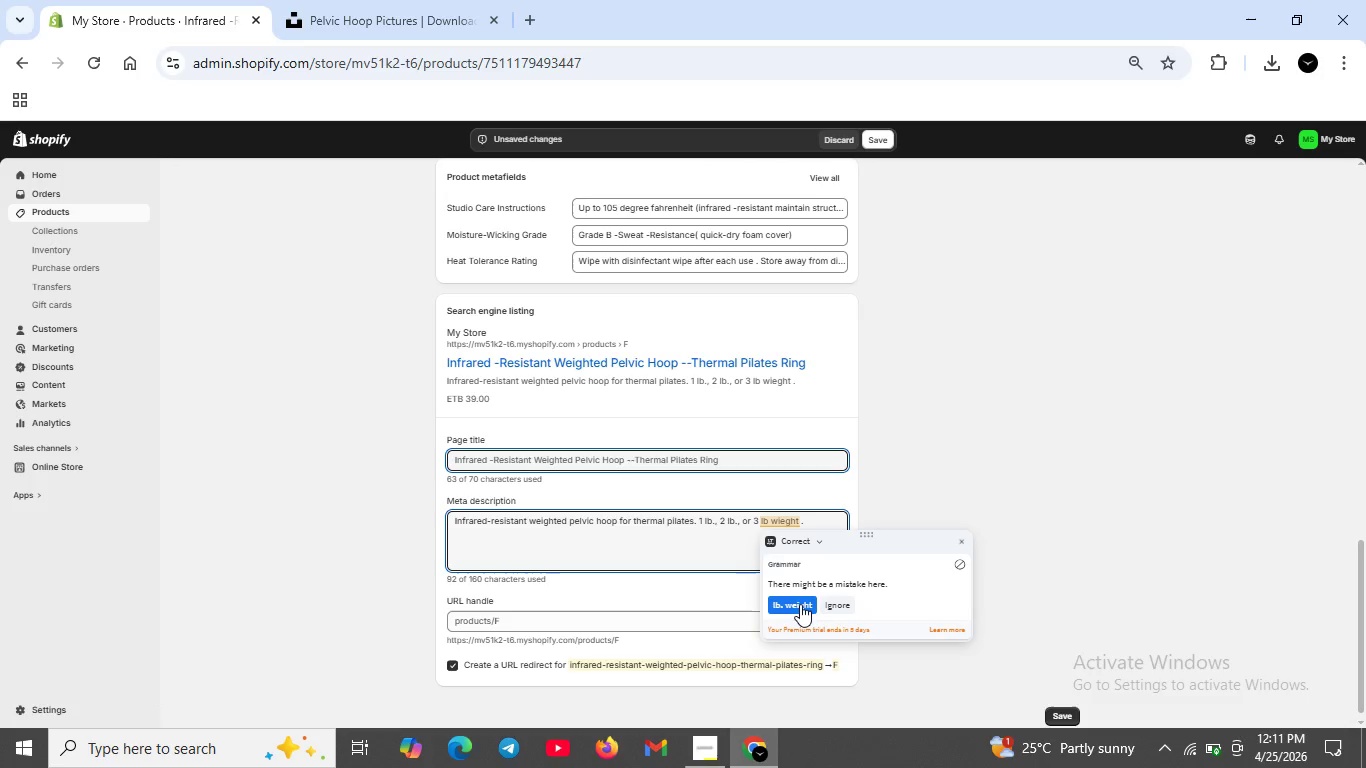 
left_click([800, 604])
 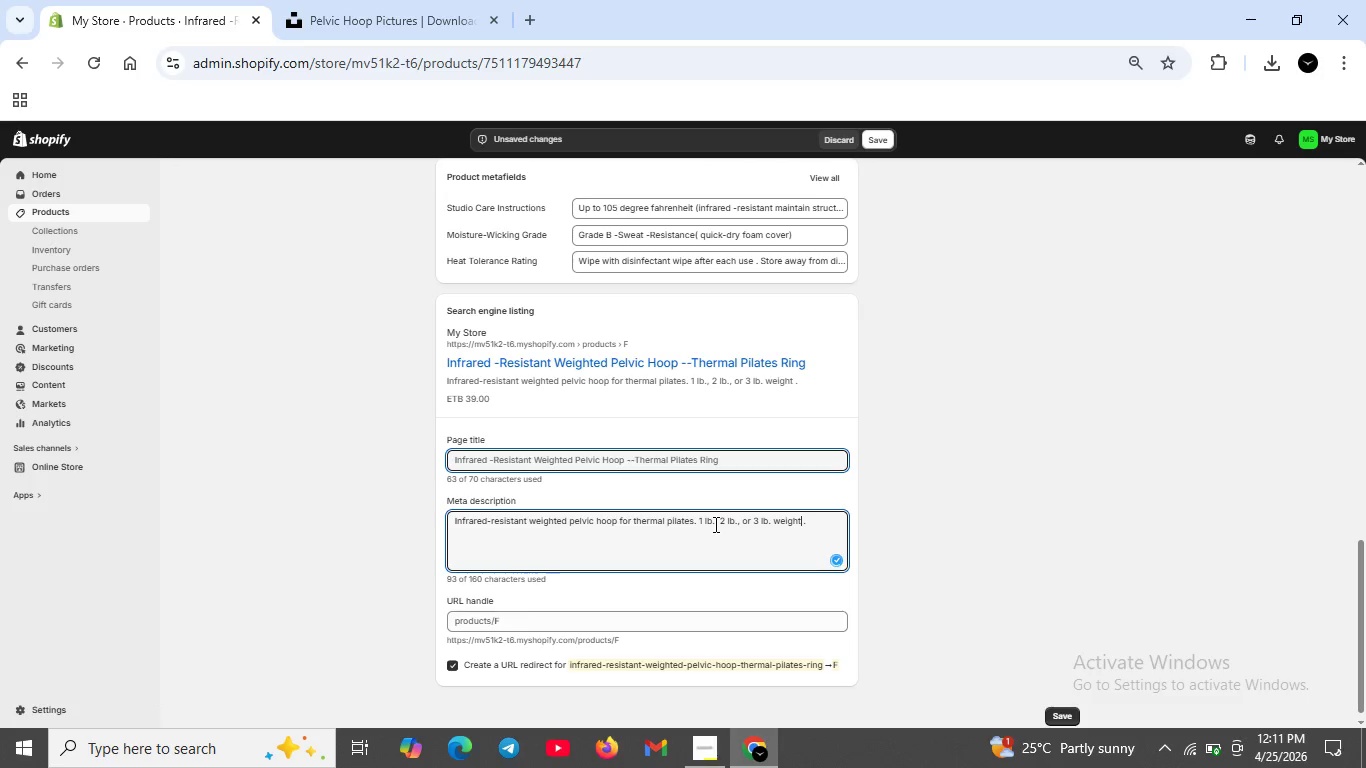 
left_click([715, 524])
 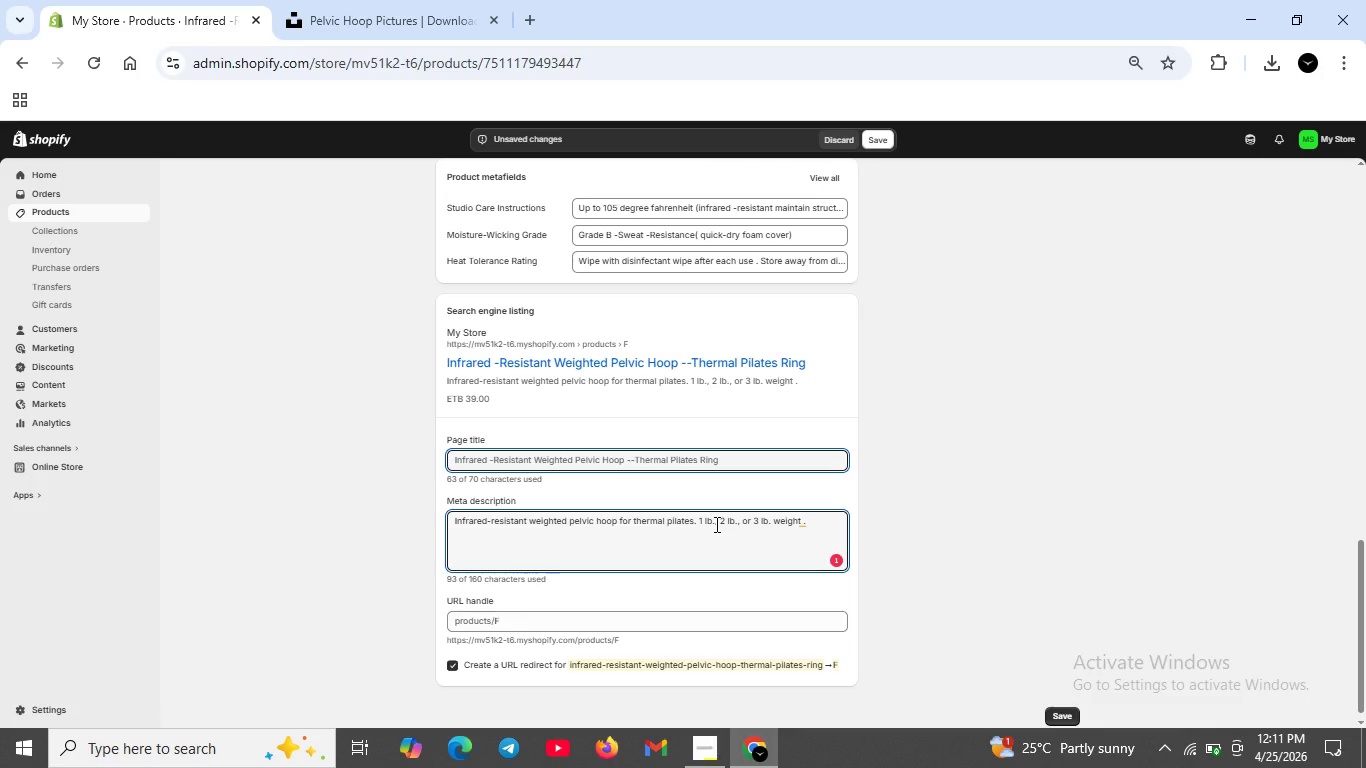 
key(Backspace)
 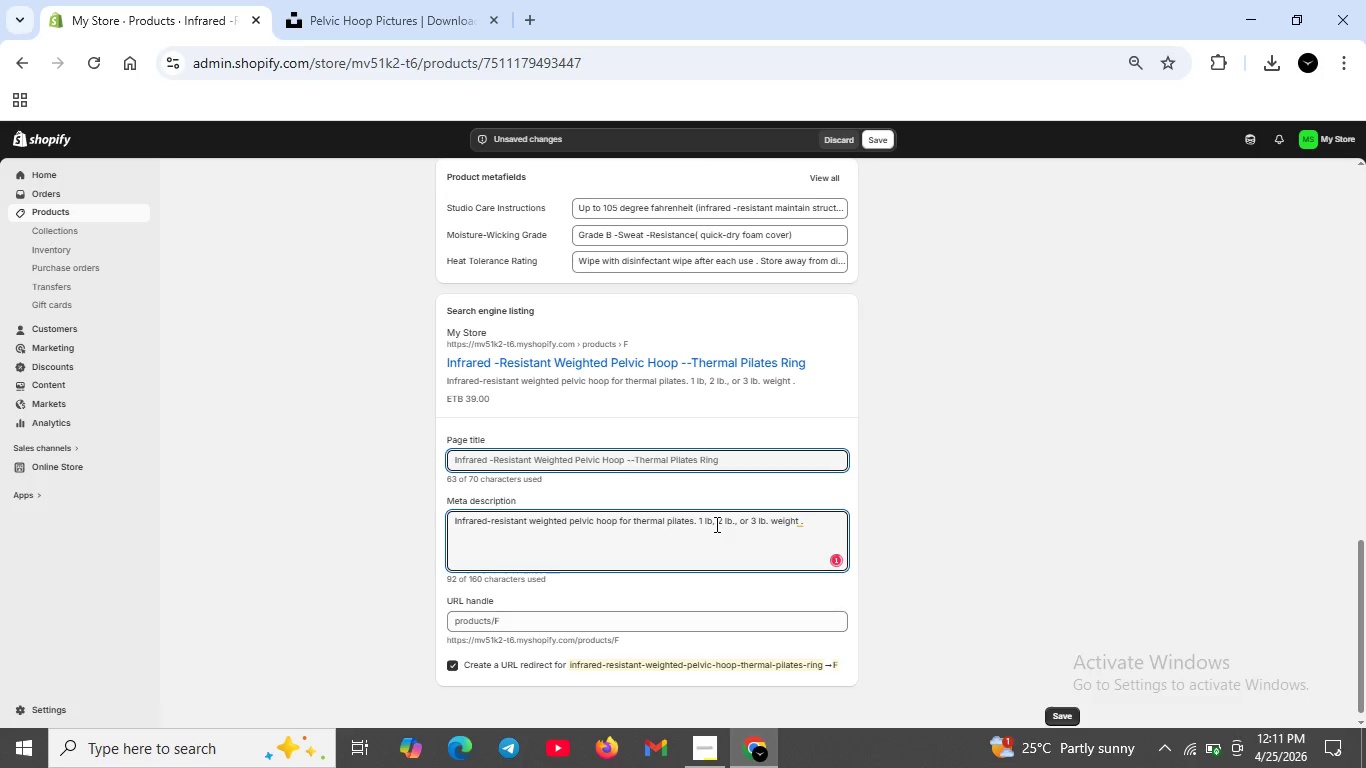 
hold_key(key=ArrowRight, duration=1.52)
 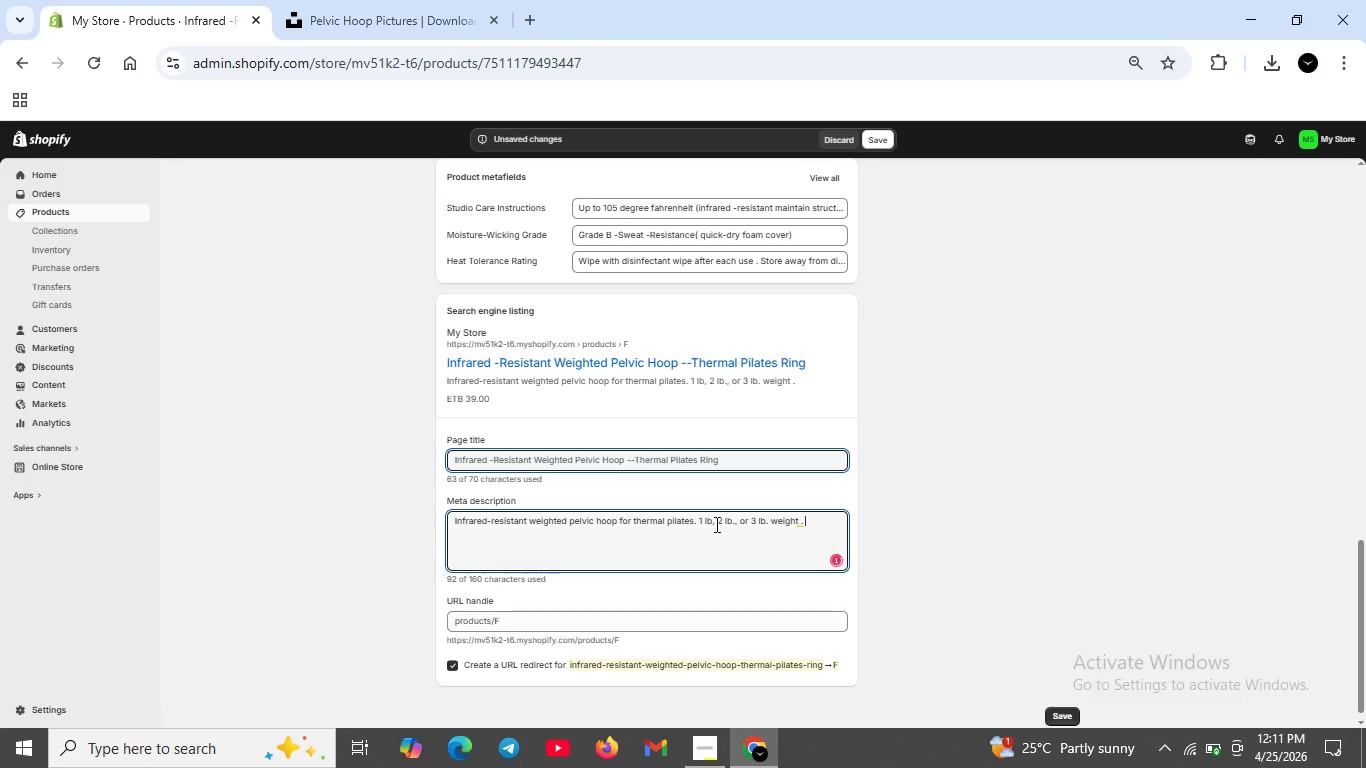 
key(ArrowRight)
 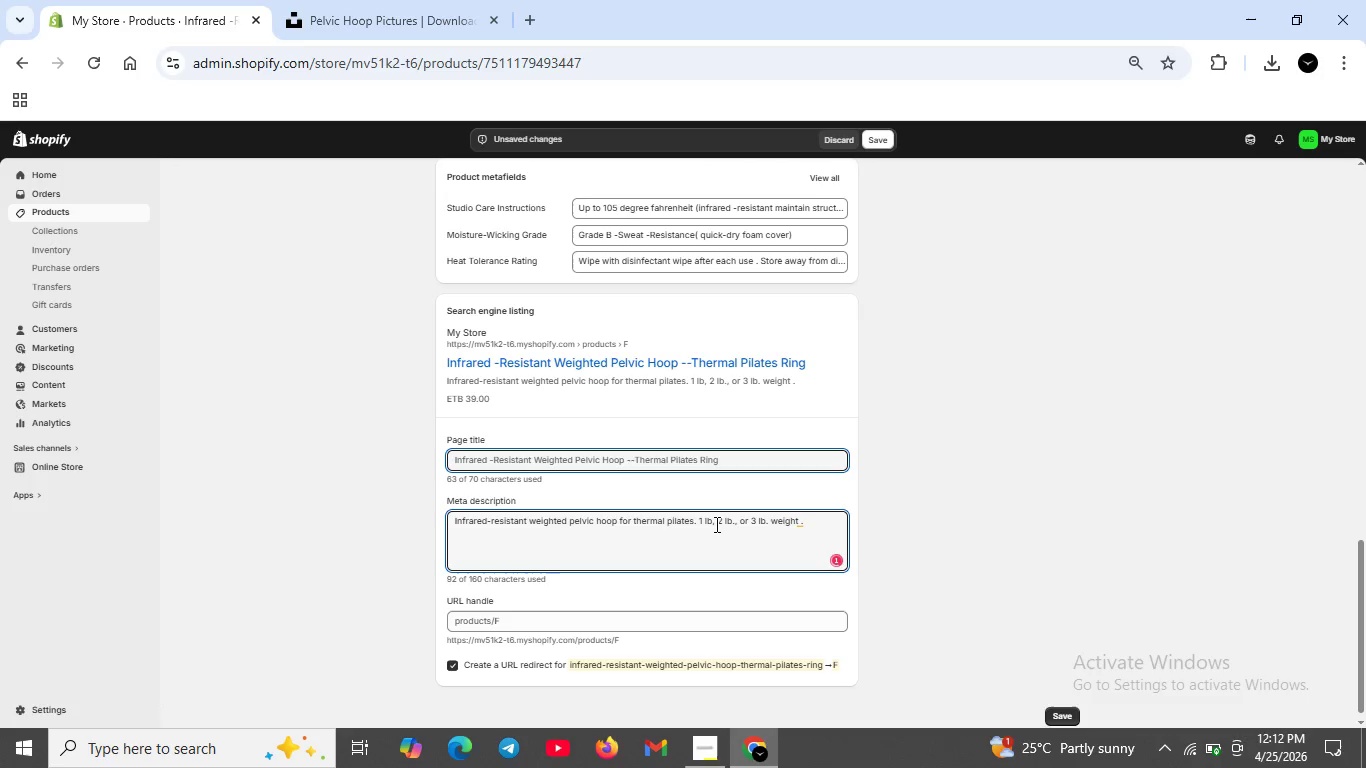 
key(Backspace)
 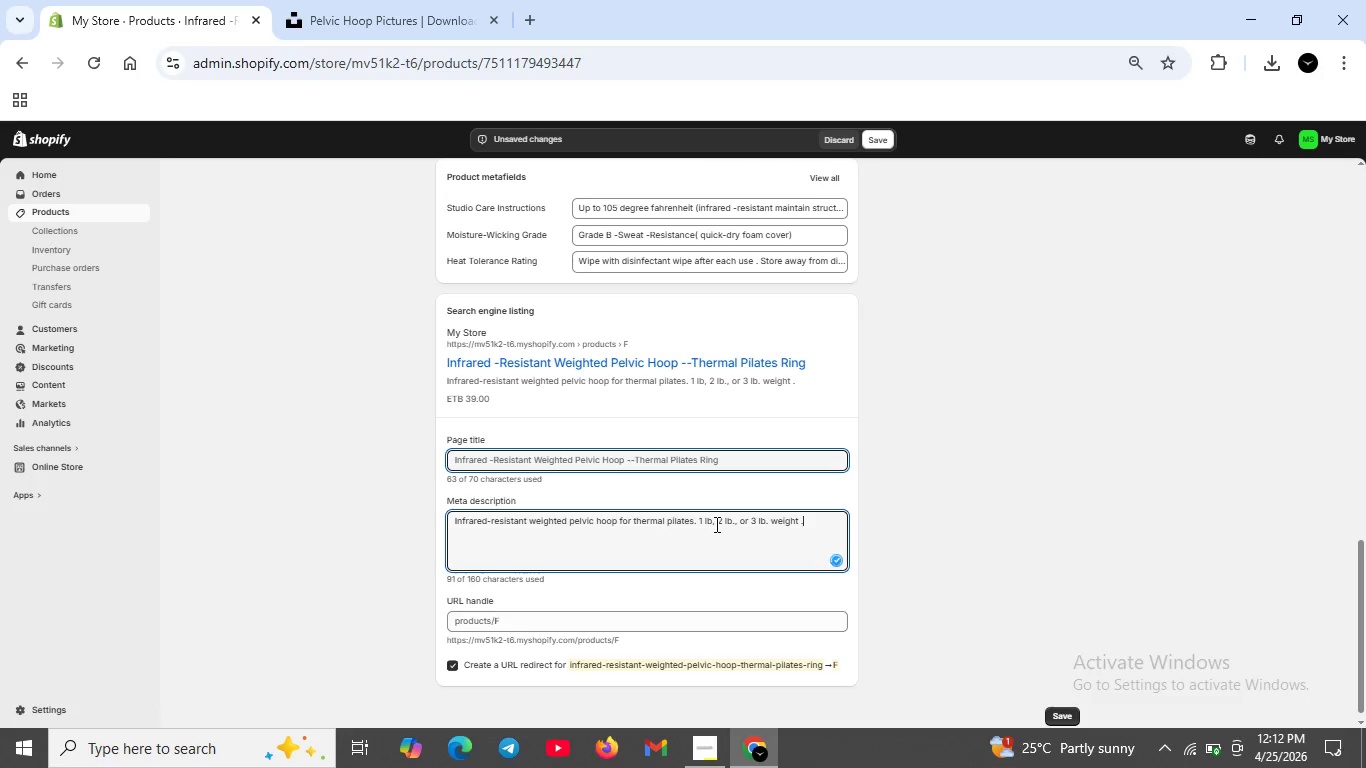 
key(Backspace)
 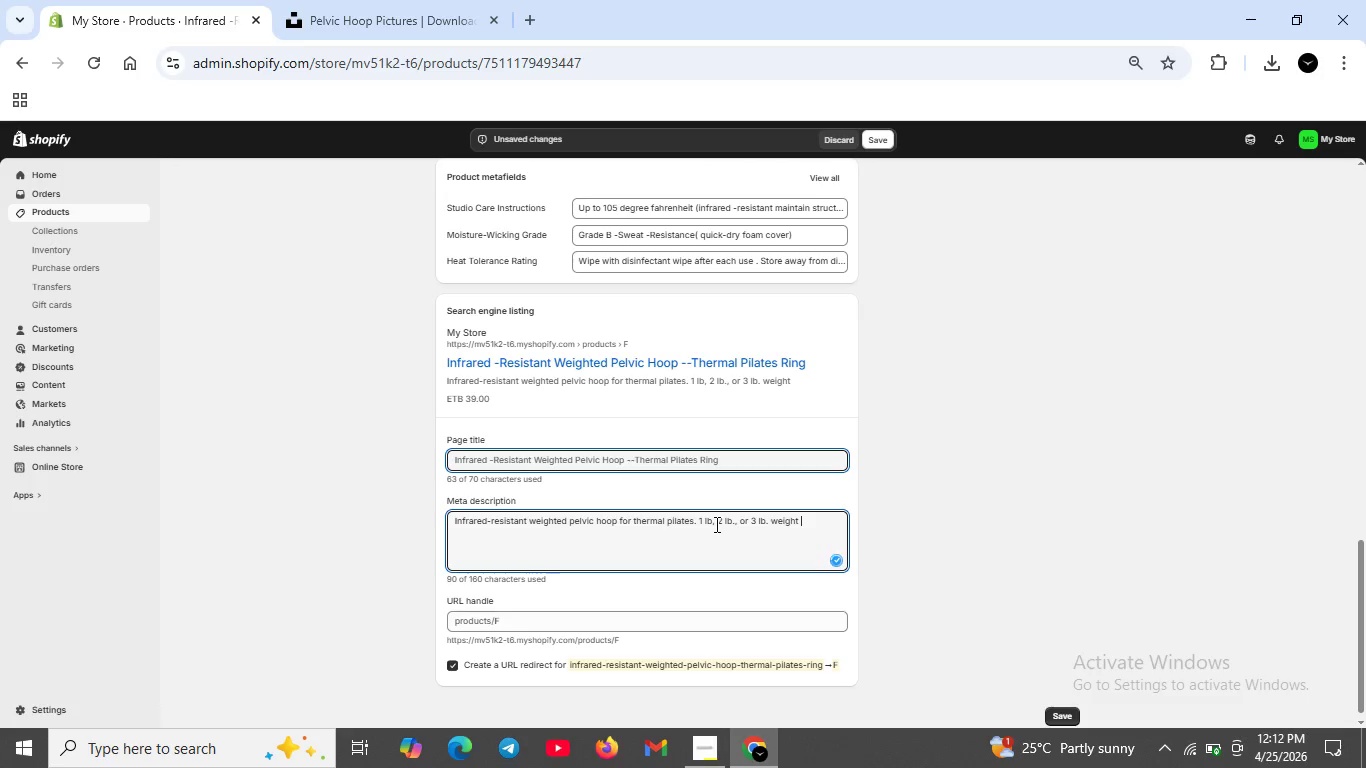 
key(Period)
 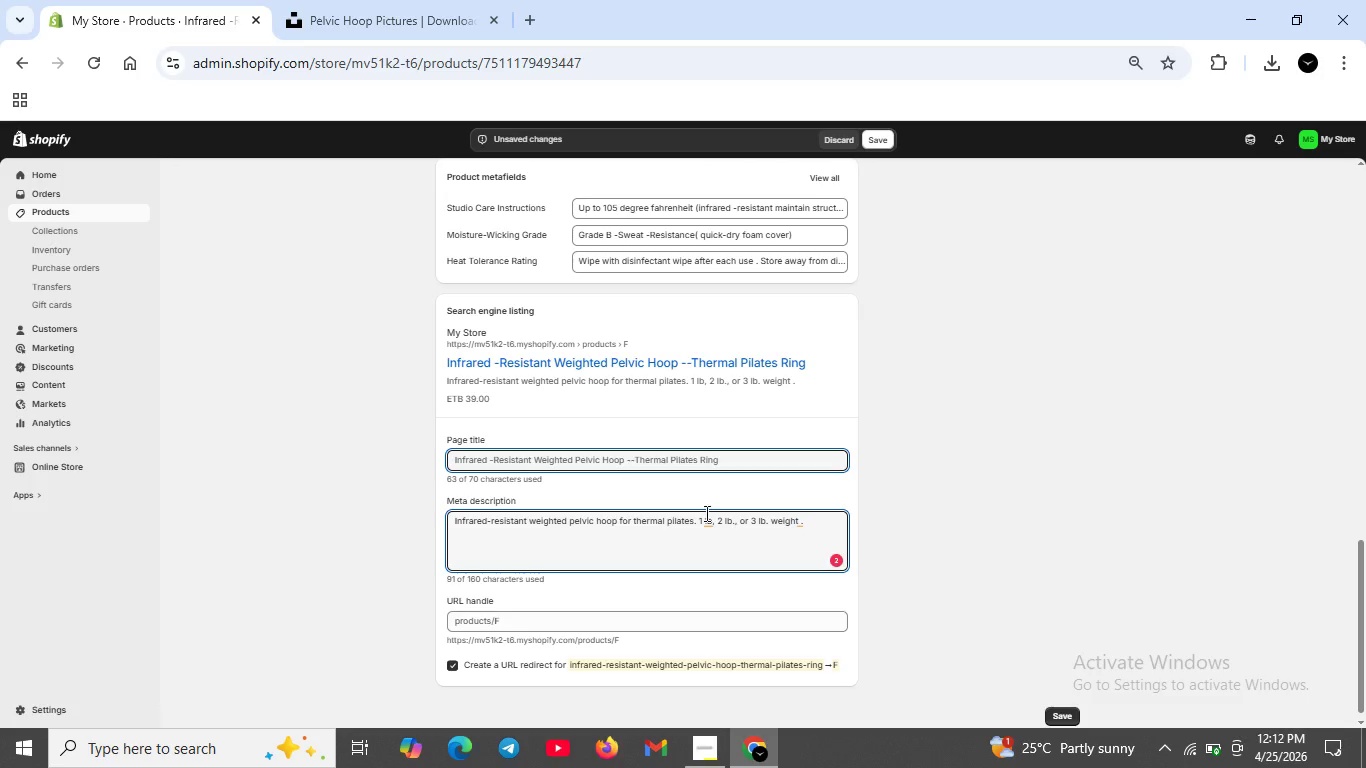 
left_click([710, 530])
 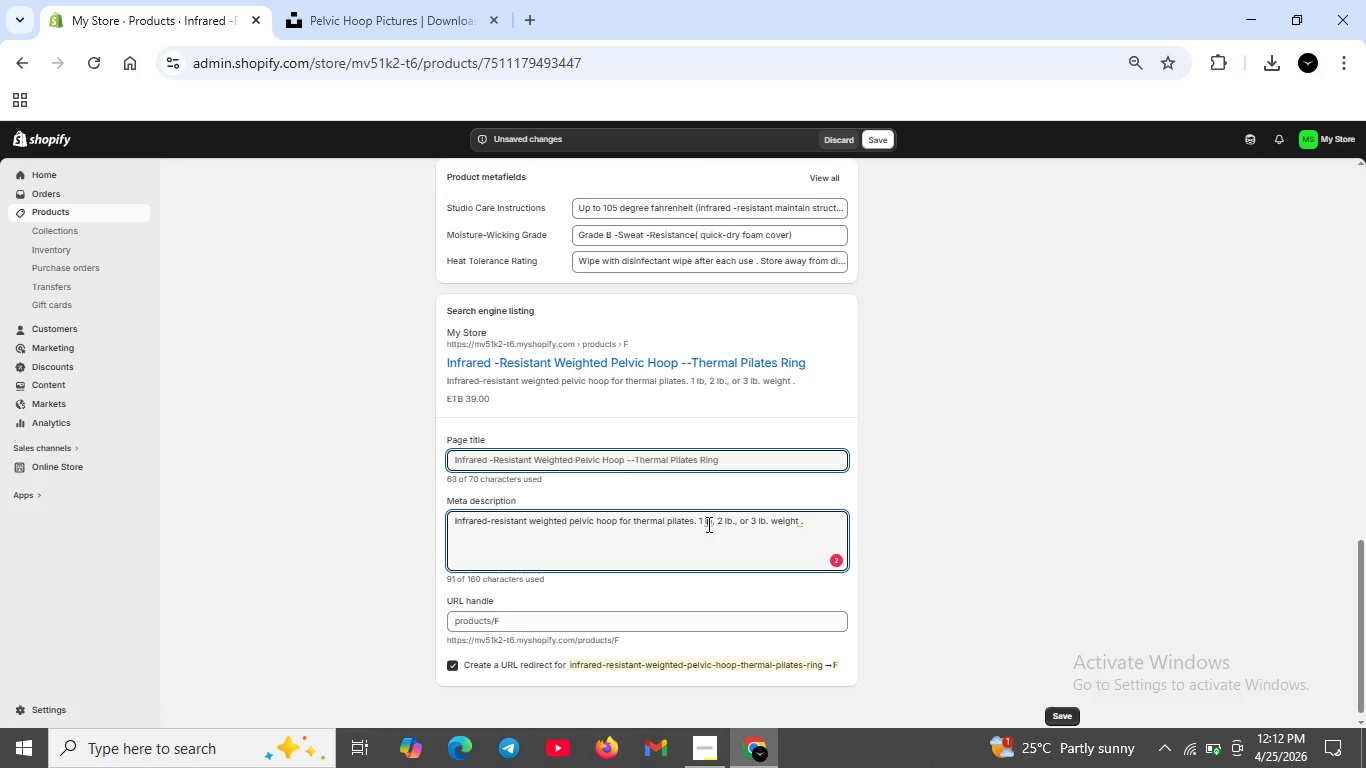 
left_click([707, 524])
 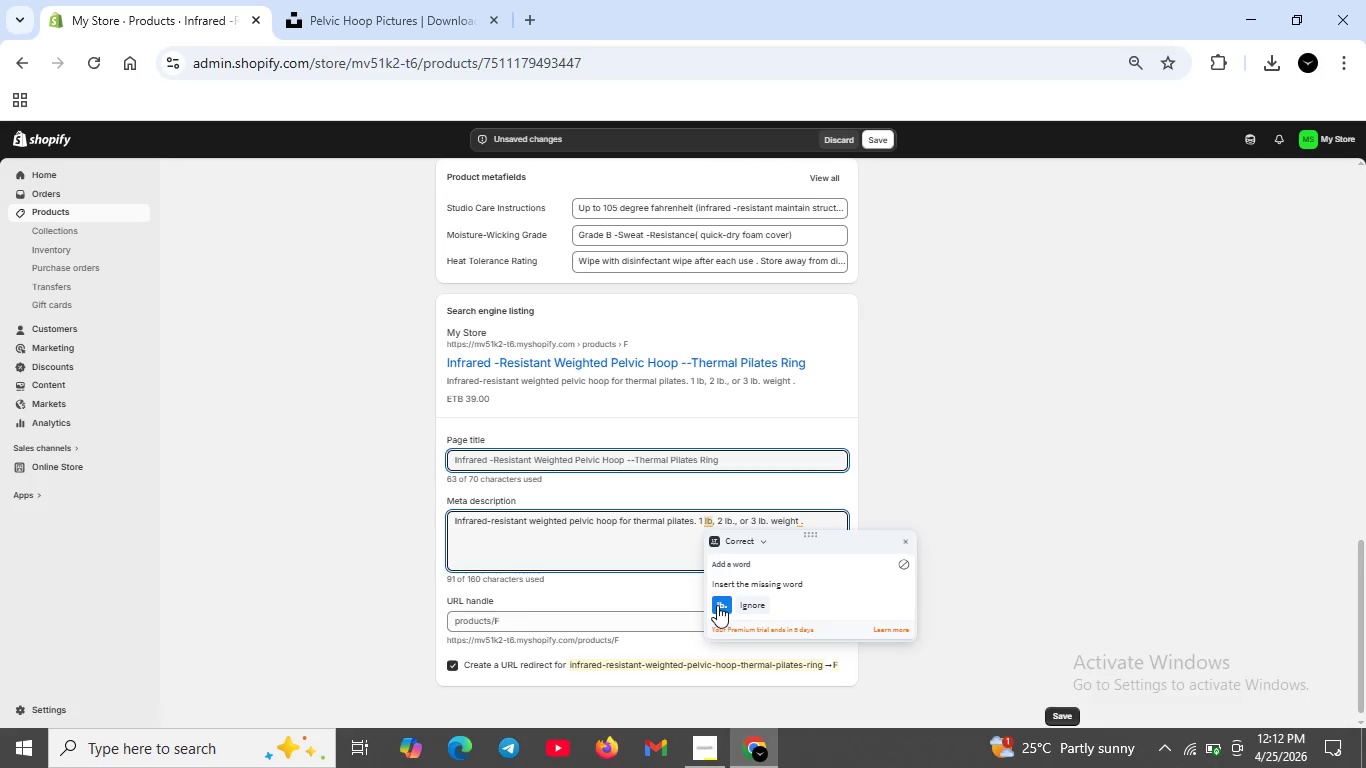 
left_click([717, 605])
 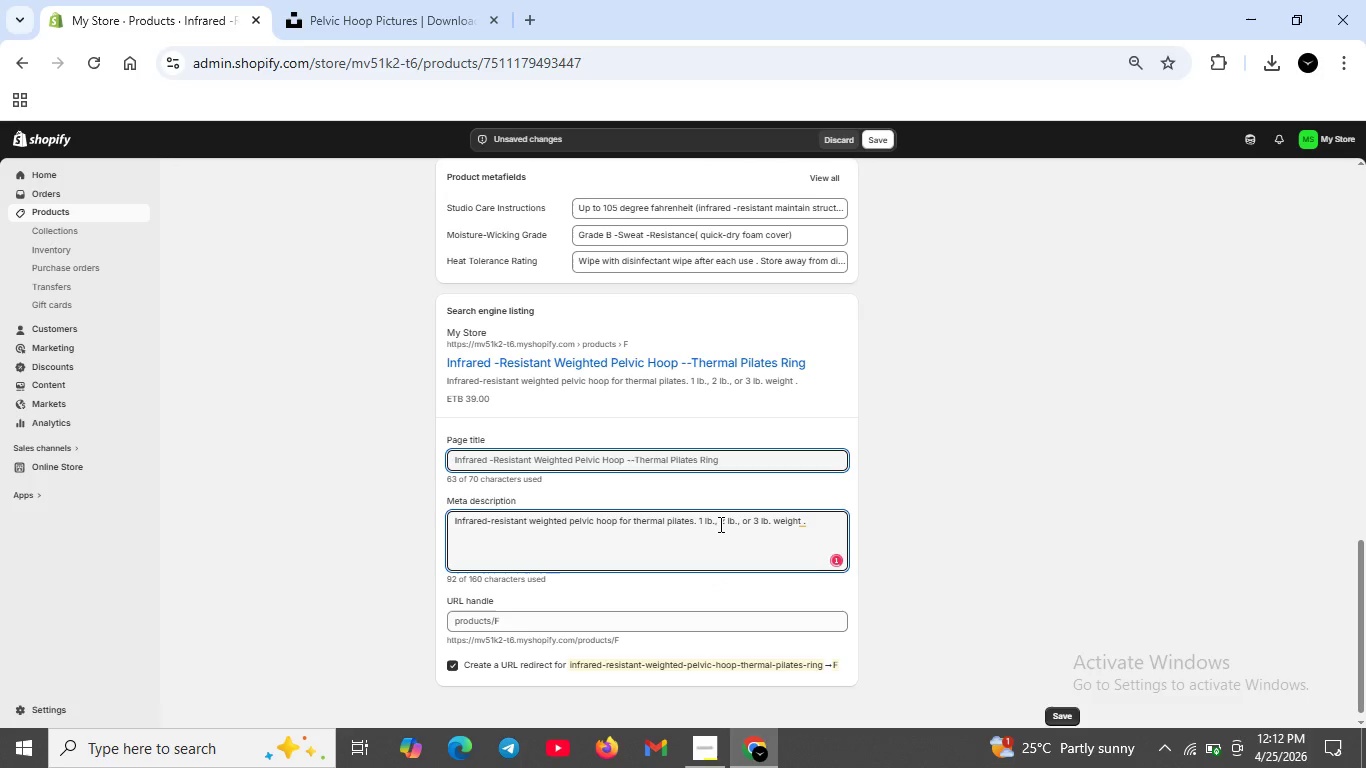 
left_click([719, 524])
 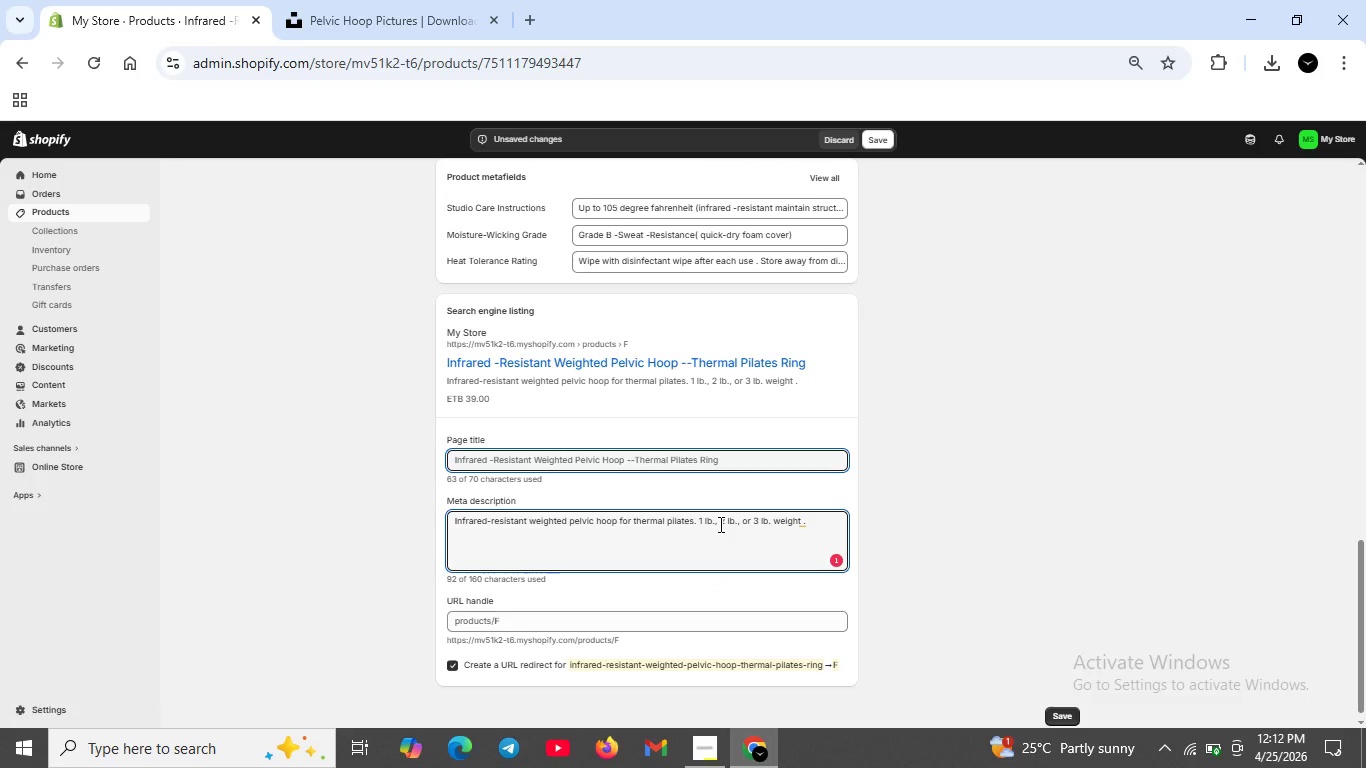 
key(Backspace)
 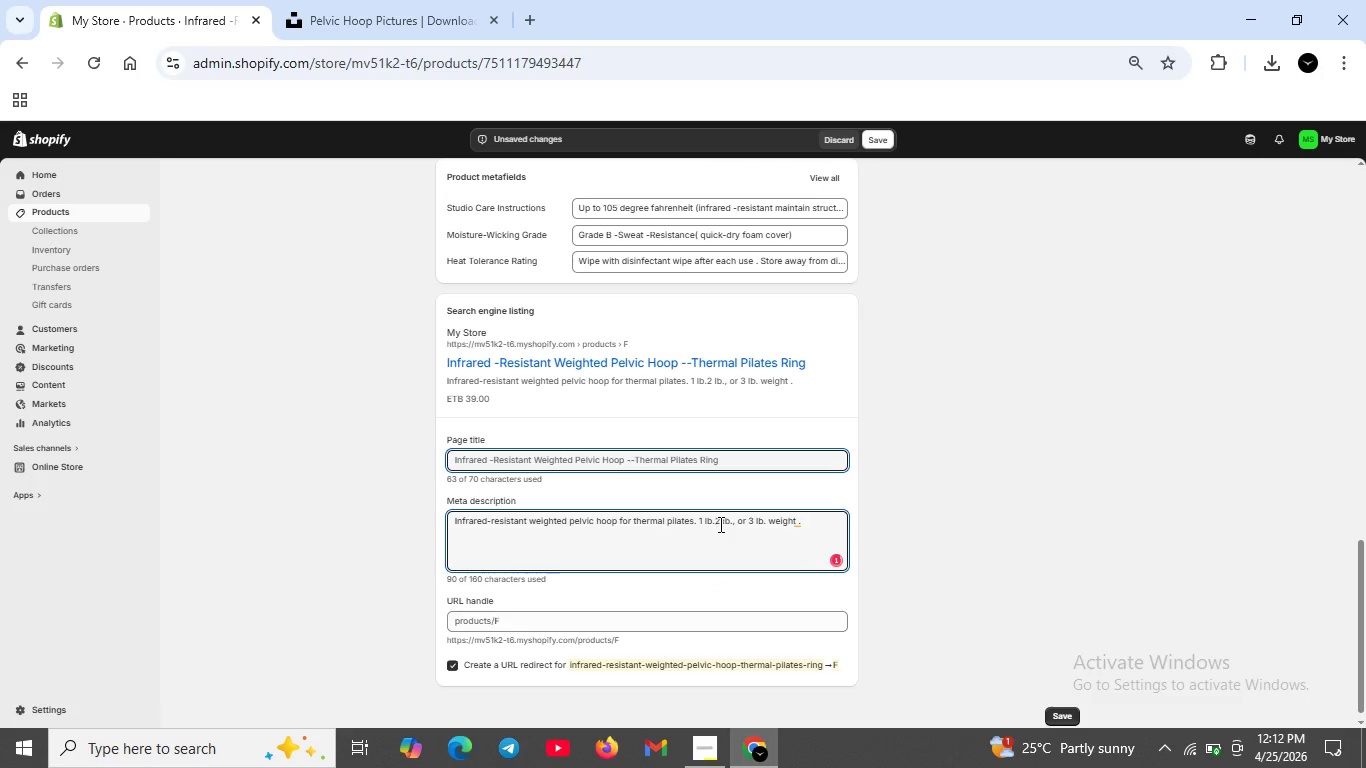 
key(Backspace)
 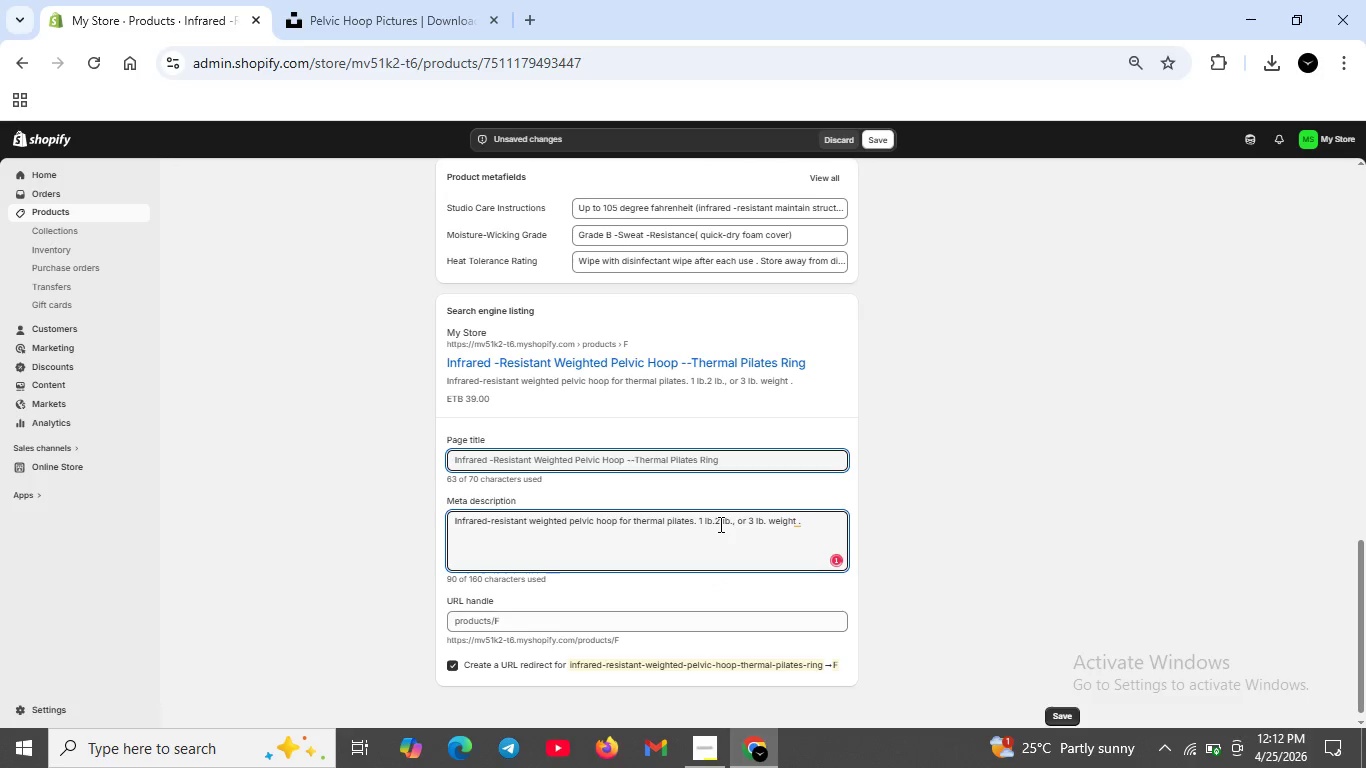 
key(Backspace)
 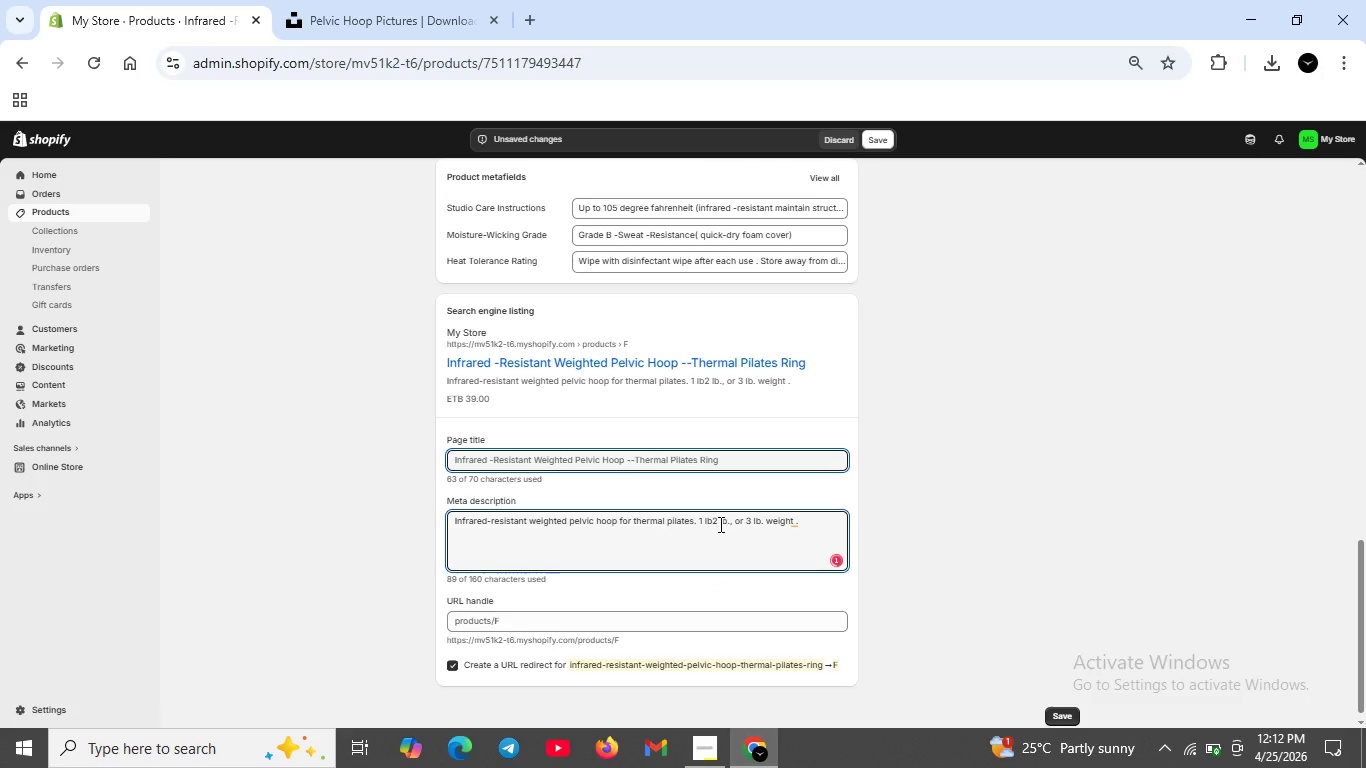 
key(Comma)
 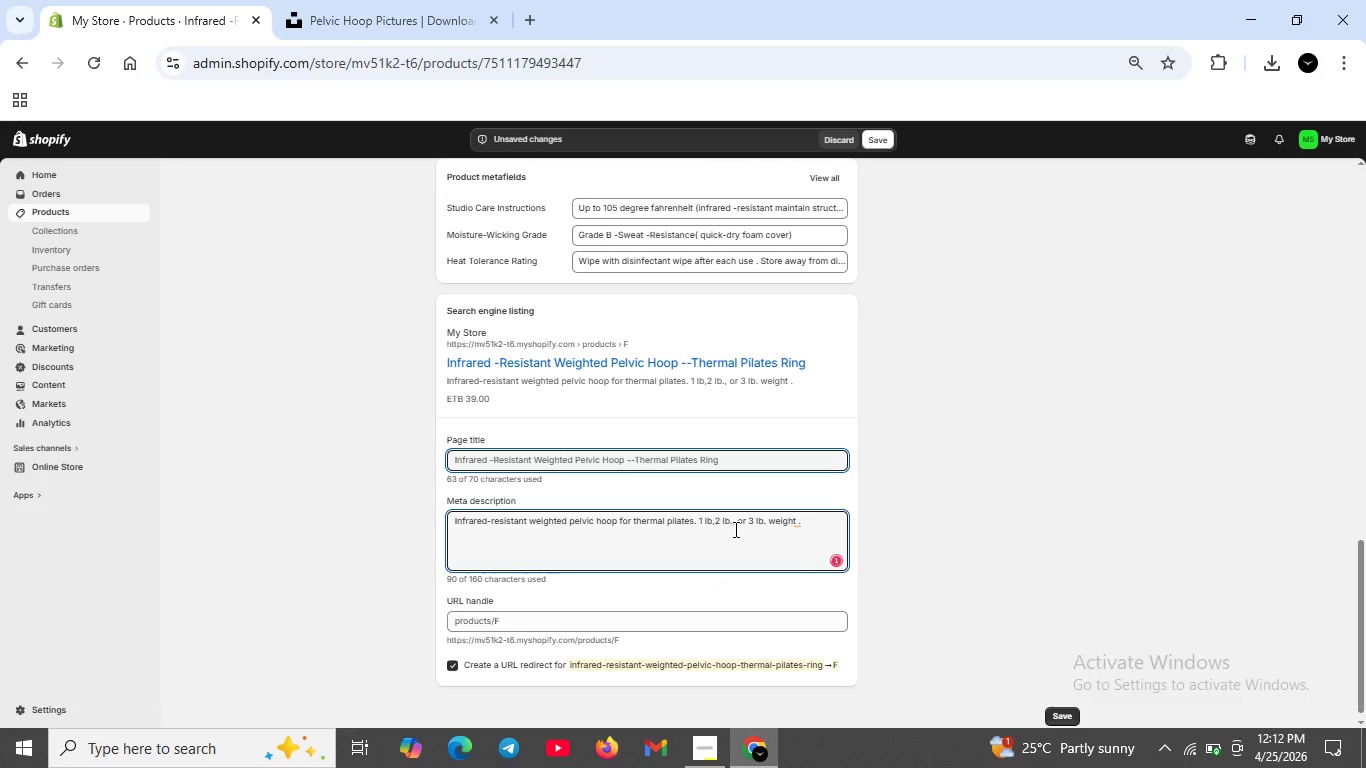 
left_click([742, 515])
 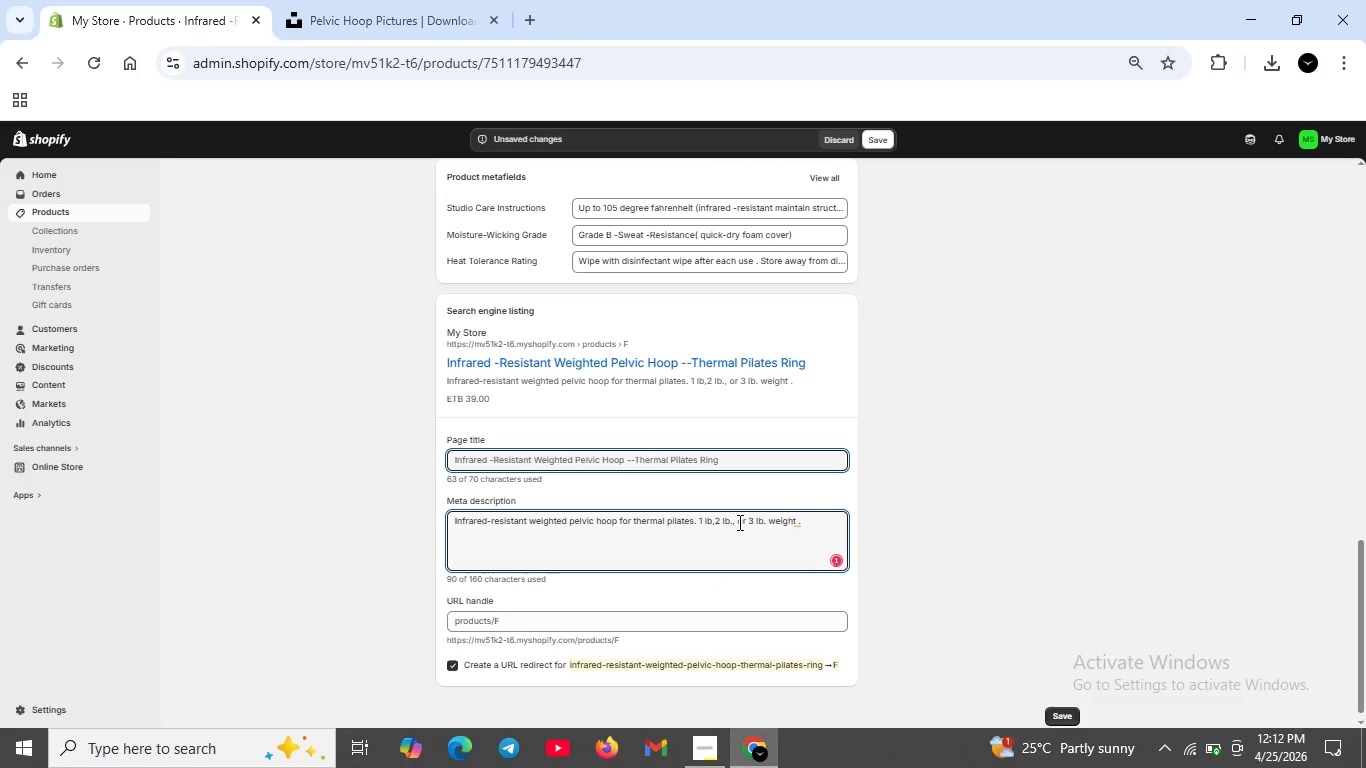 
left_click([738, 522])
 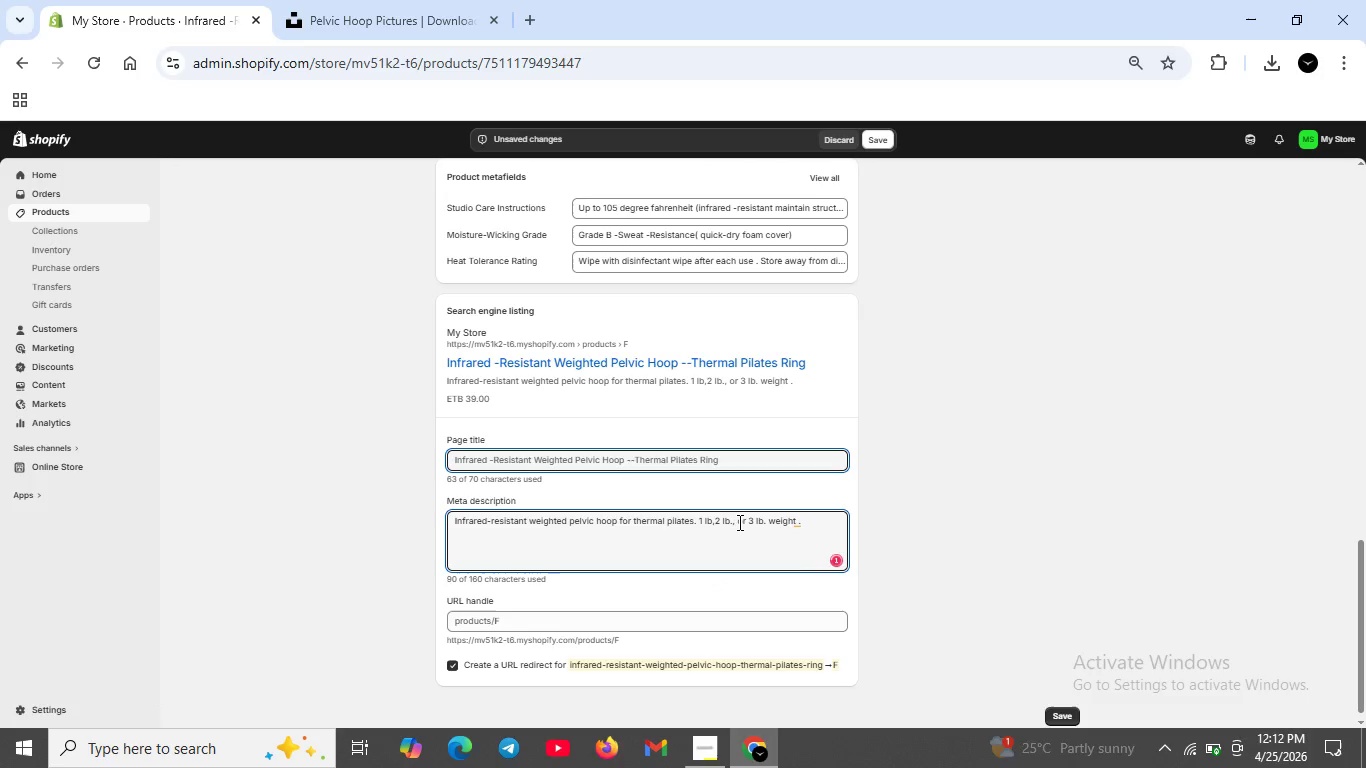 
key(Backspace)
 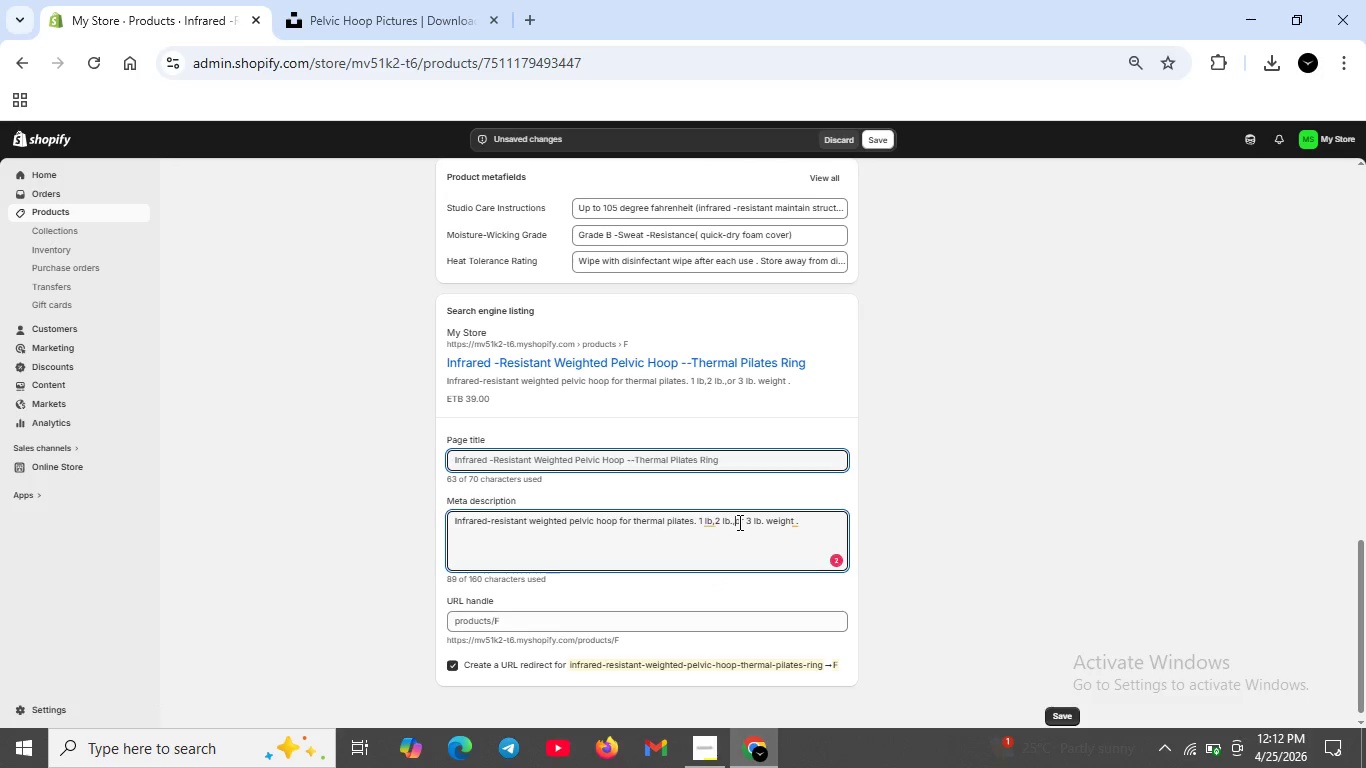 
key(Backspace)
 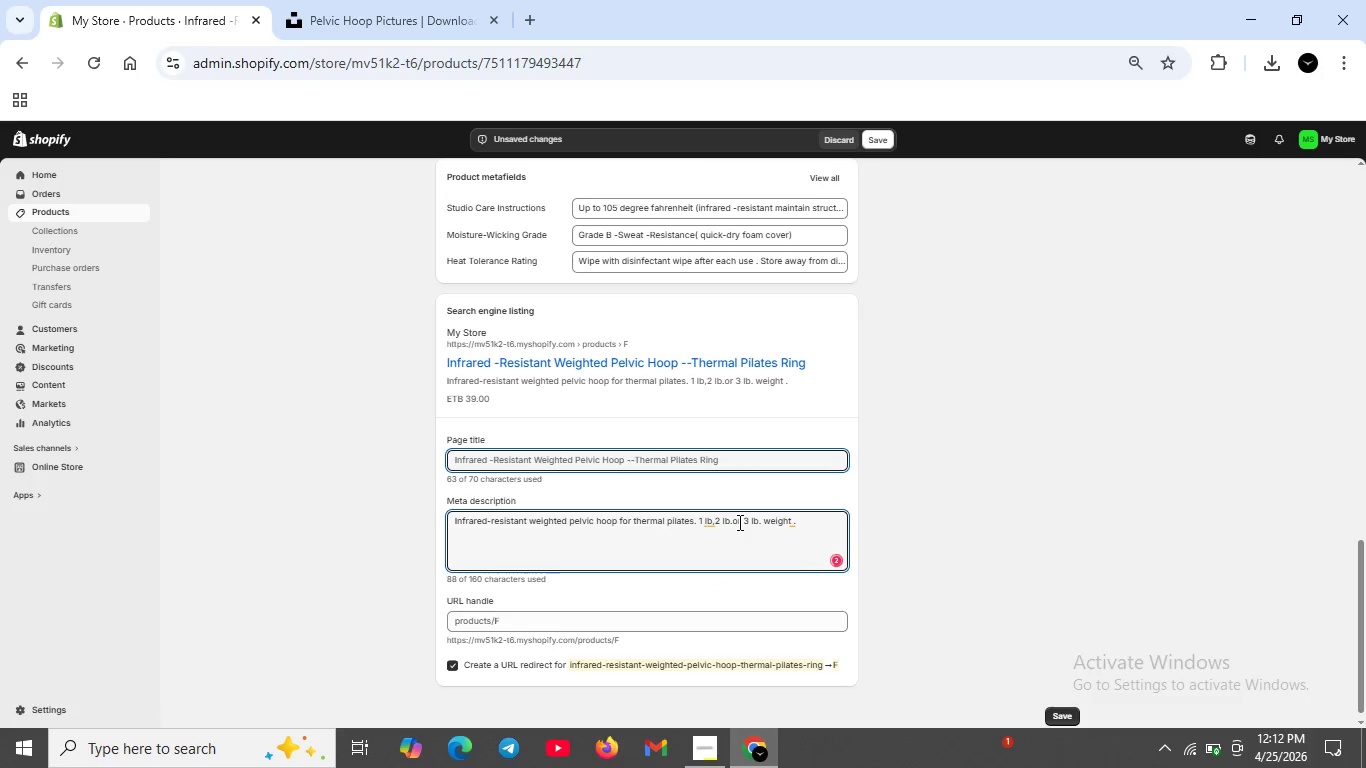 
key(Backspace)
 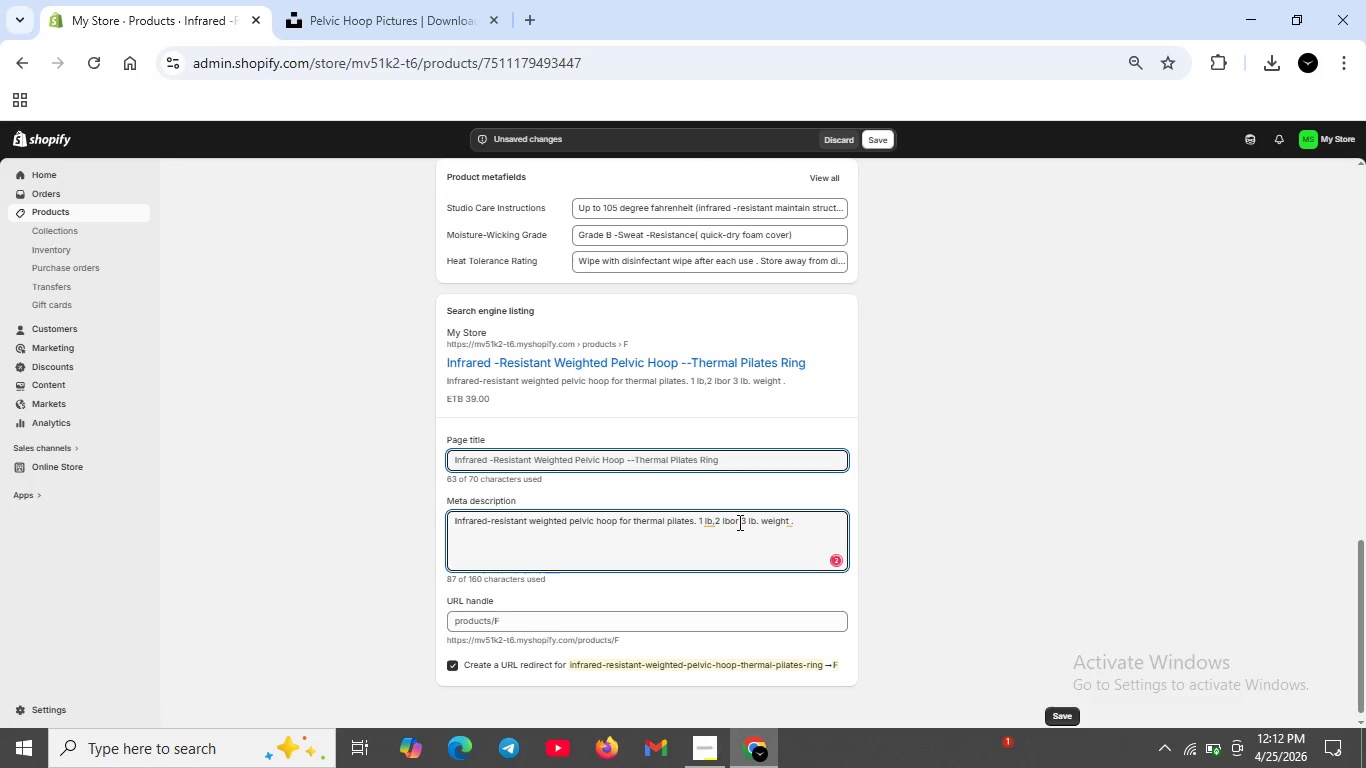 
key(Comma)
 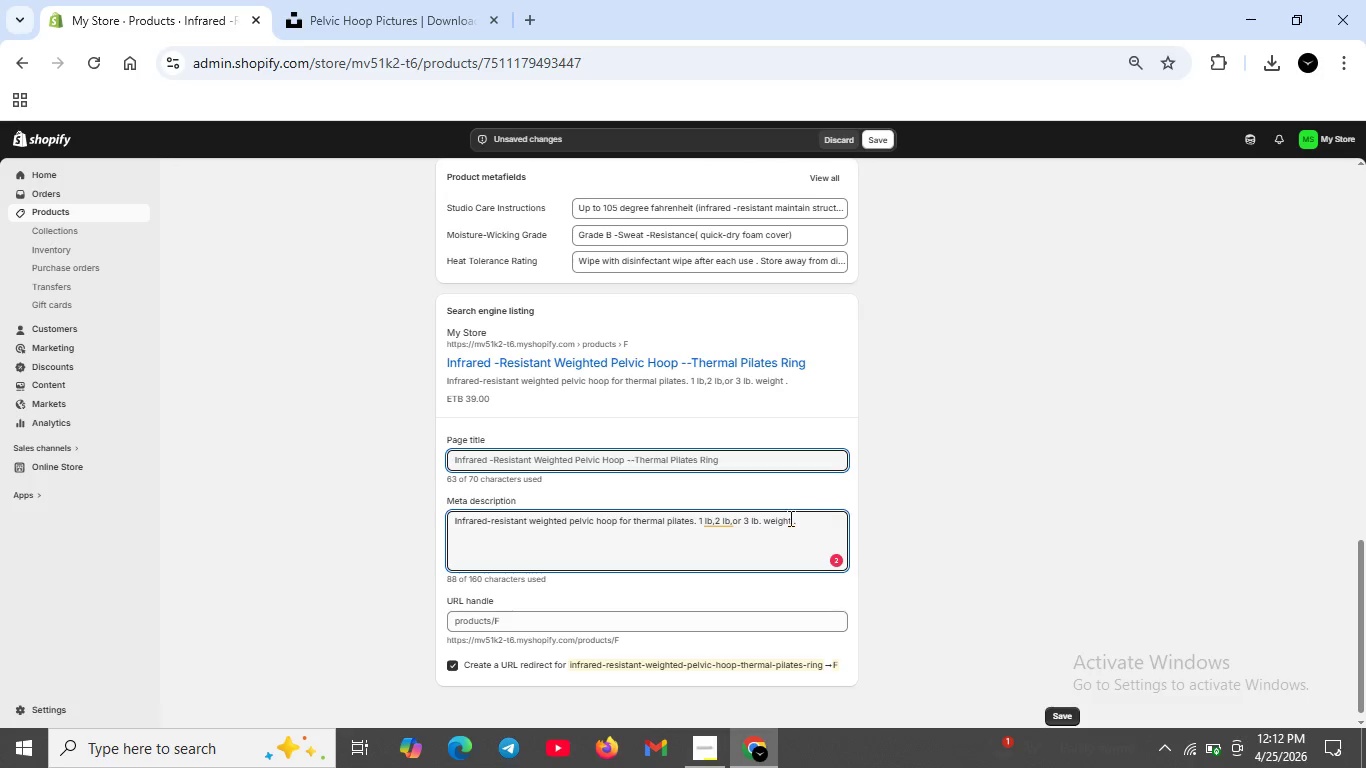 
left_click([765, 527])
 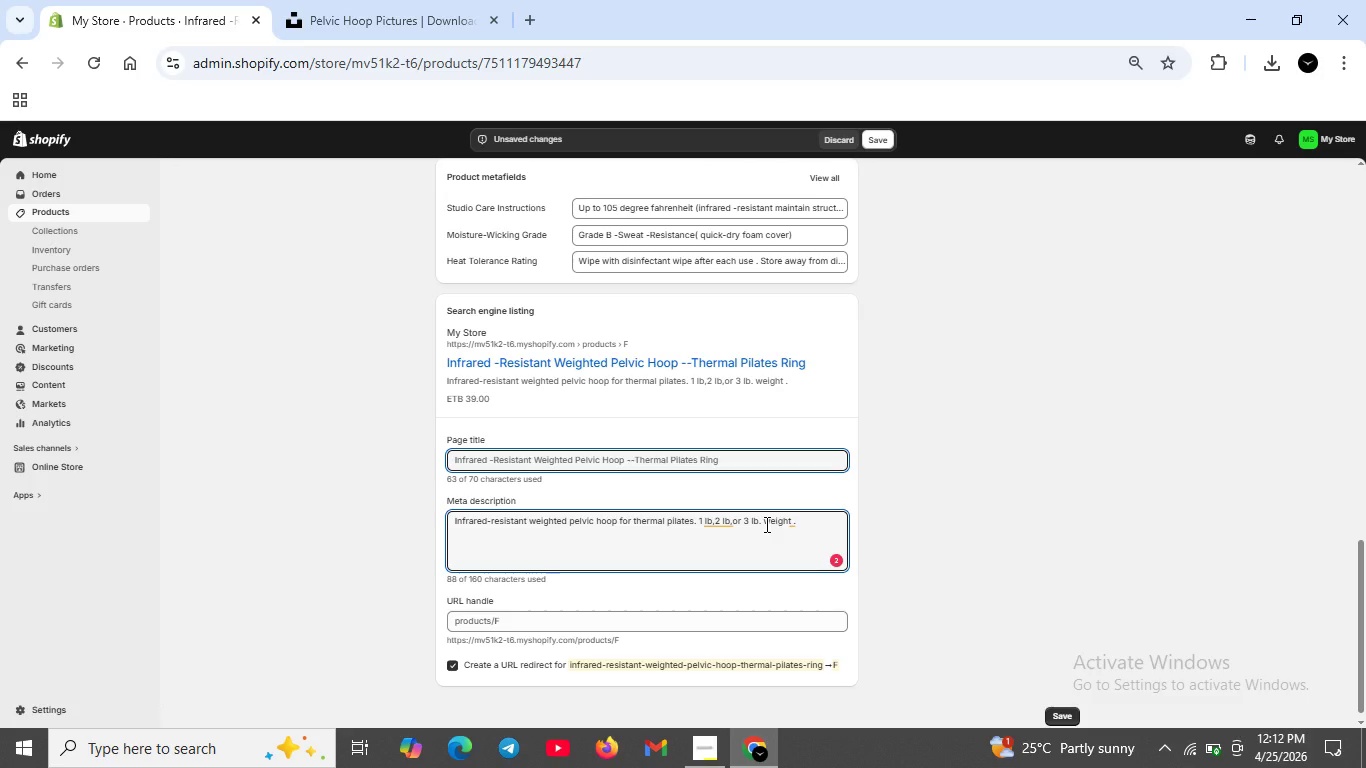 
key(Backspace)
 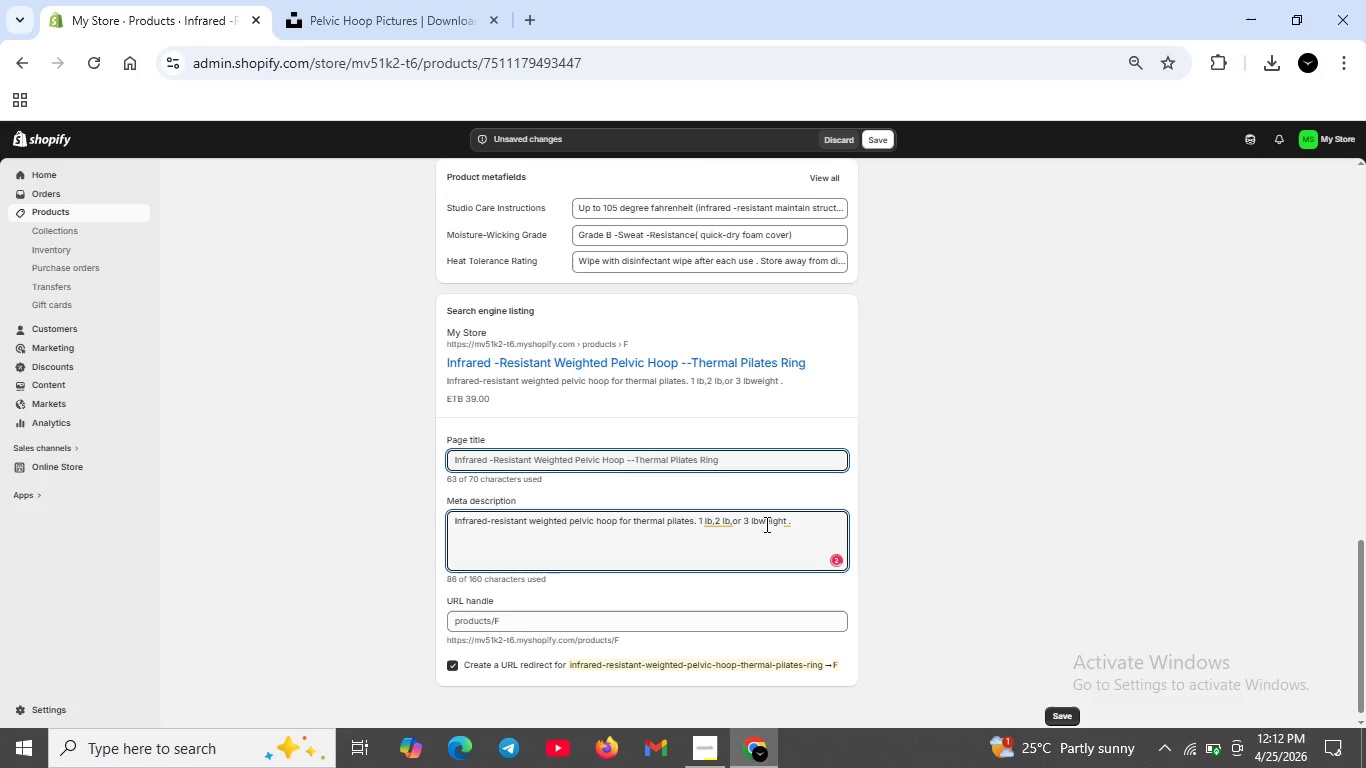 
key(Backspace)
 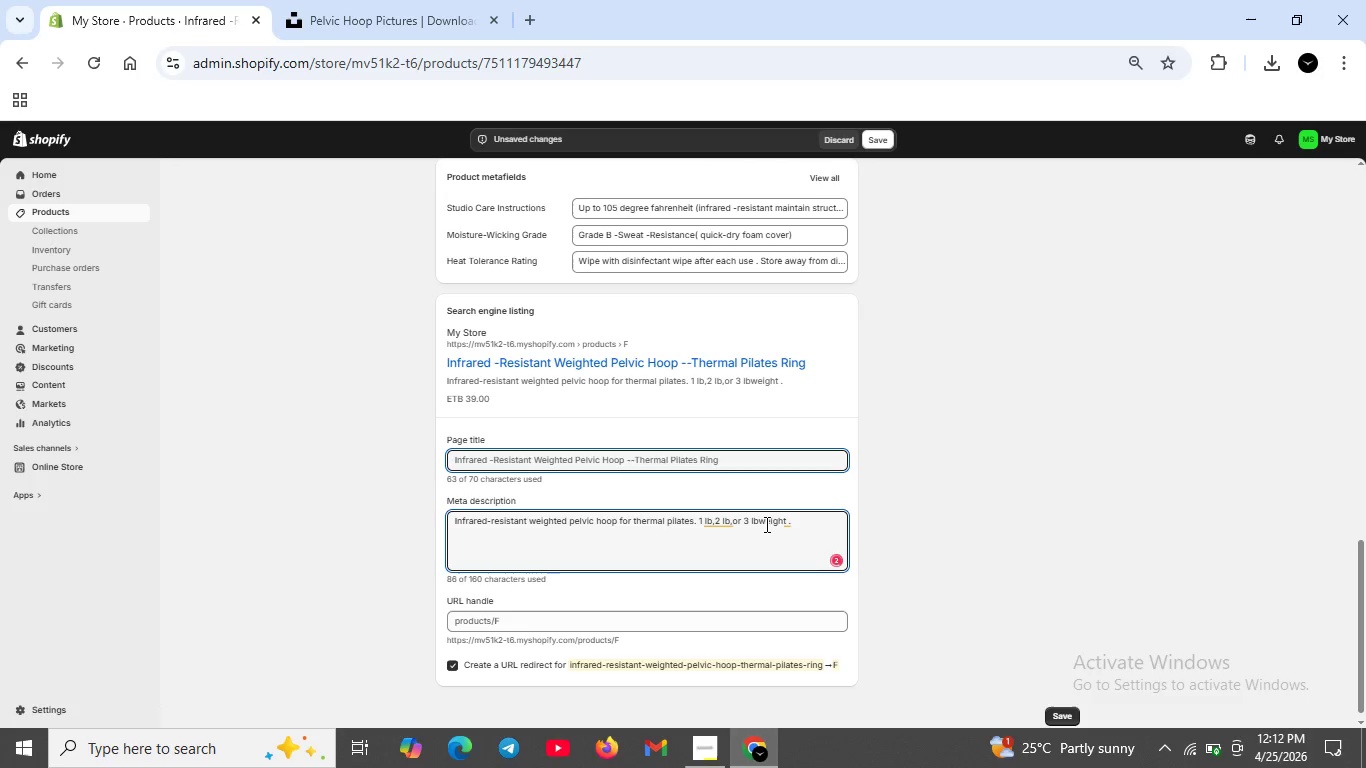 
key(M)
 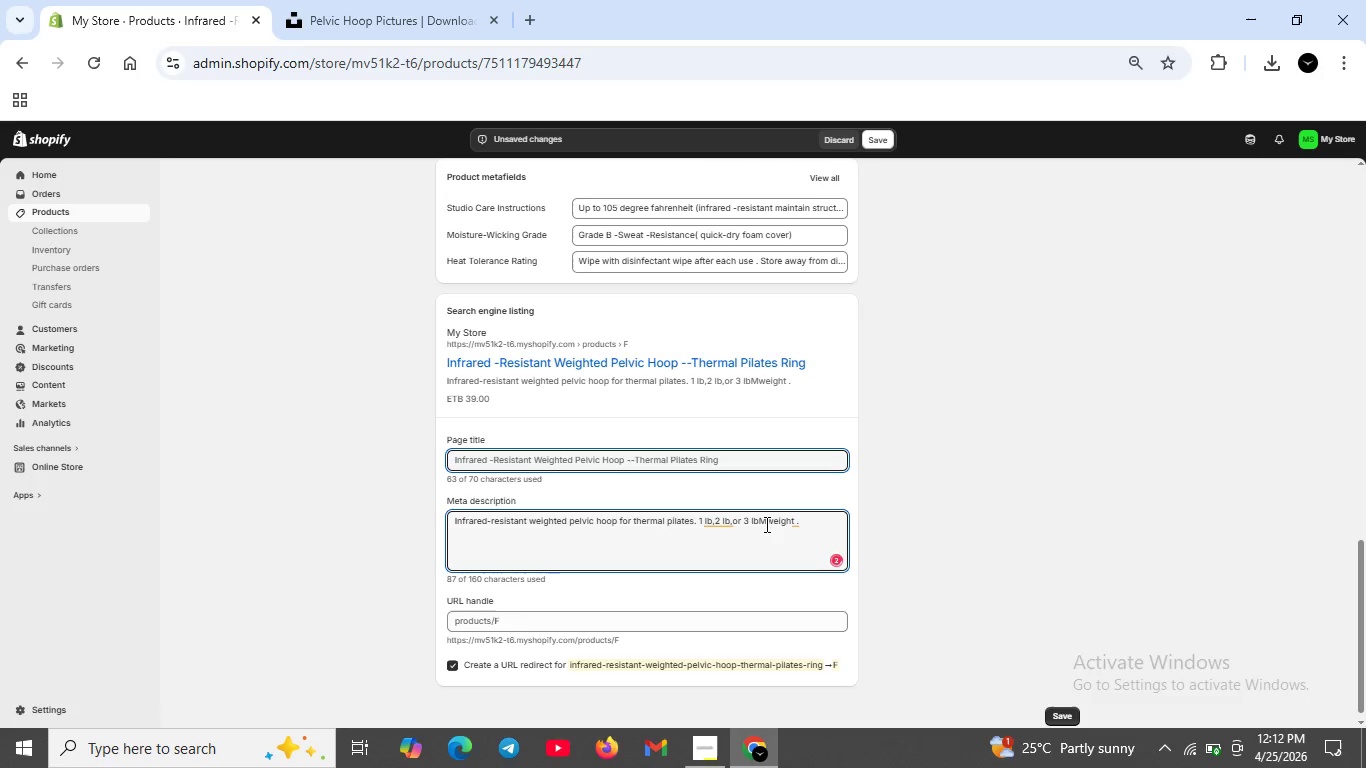 
key(Backspace)
 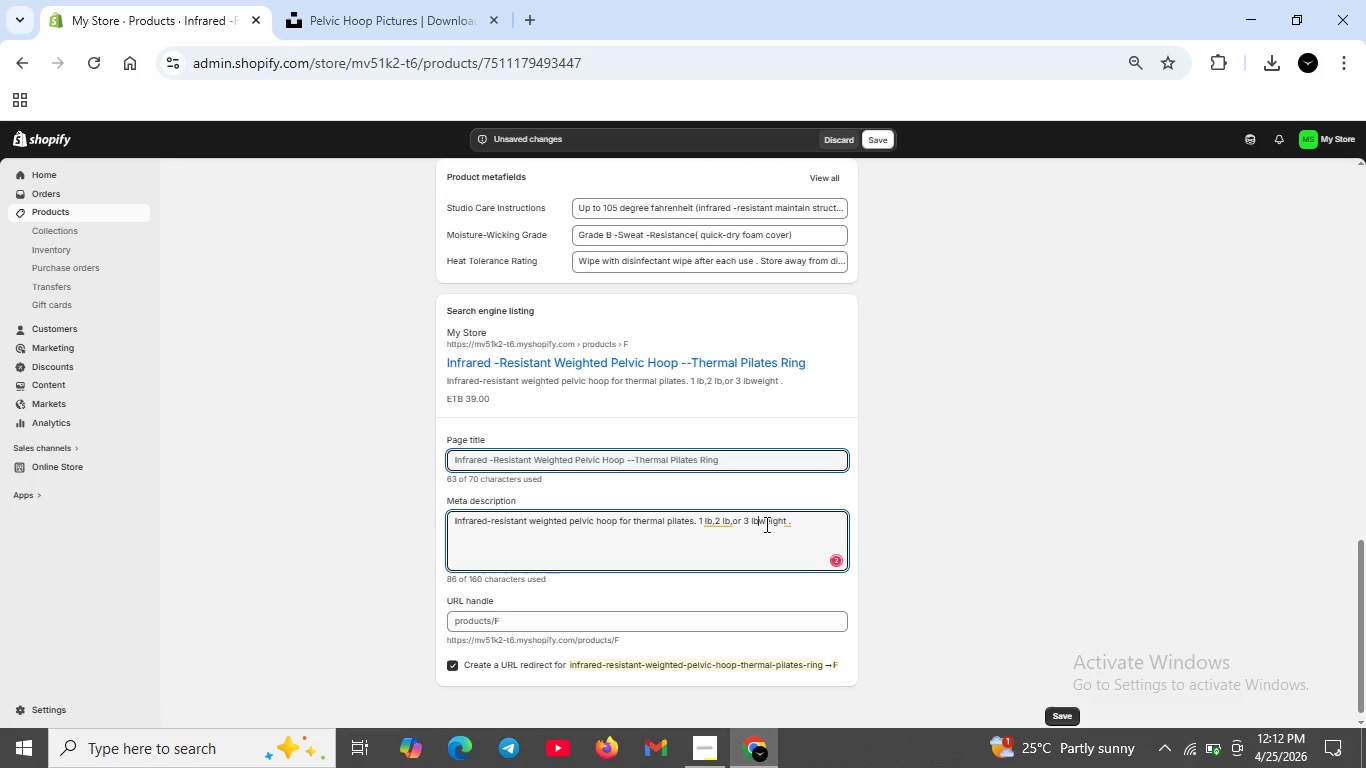 
key(Space)
 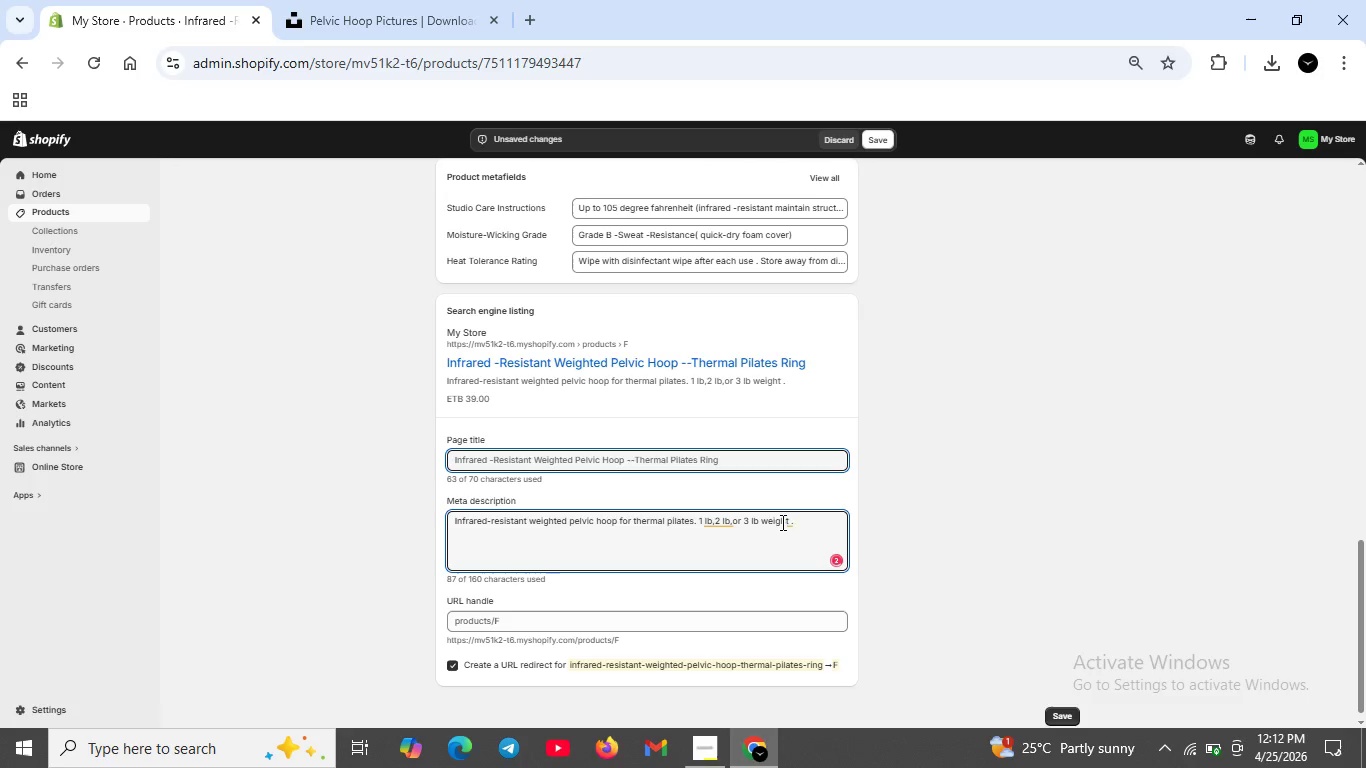 
left_click([798, 522])
 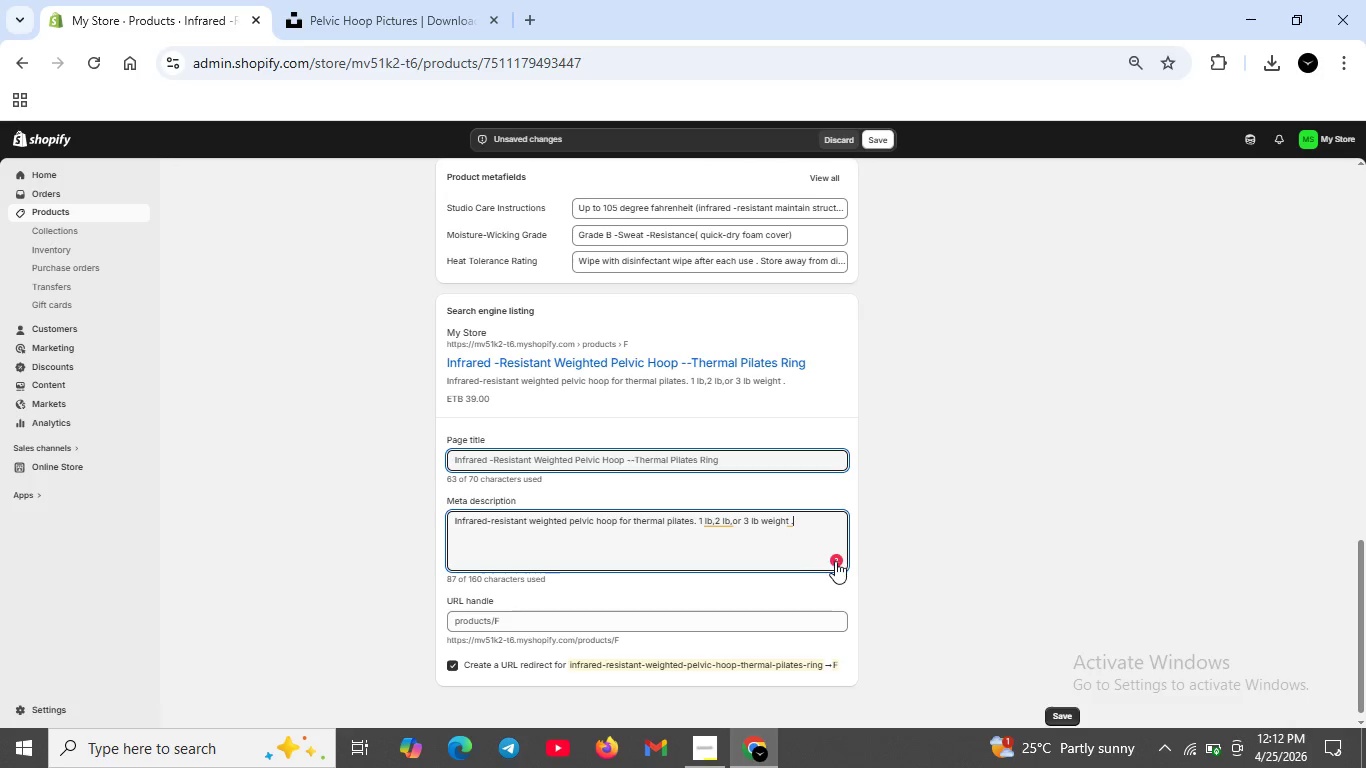 
left_click([835, 561])
 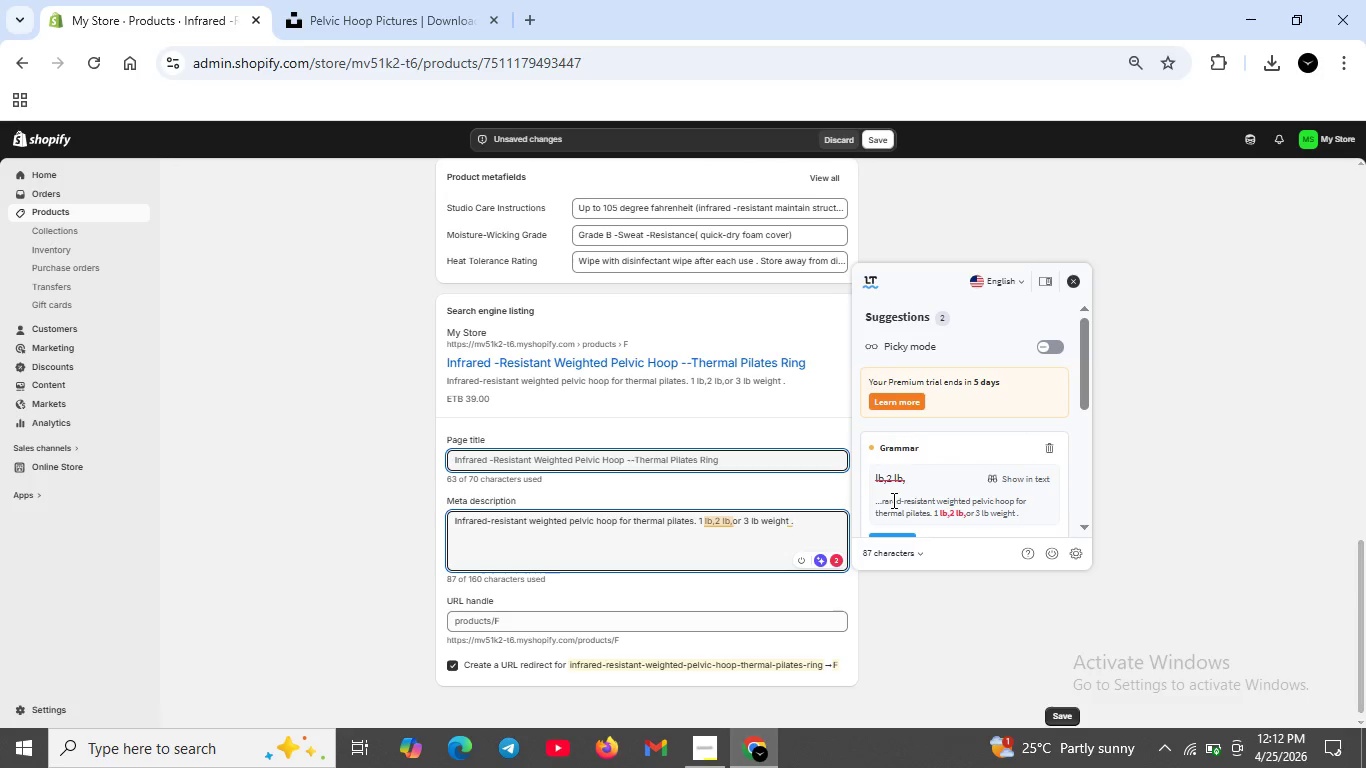 
scroll: coordinate [892, 500], scroll_direction: down, amount: 2.0
 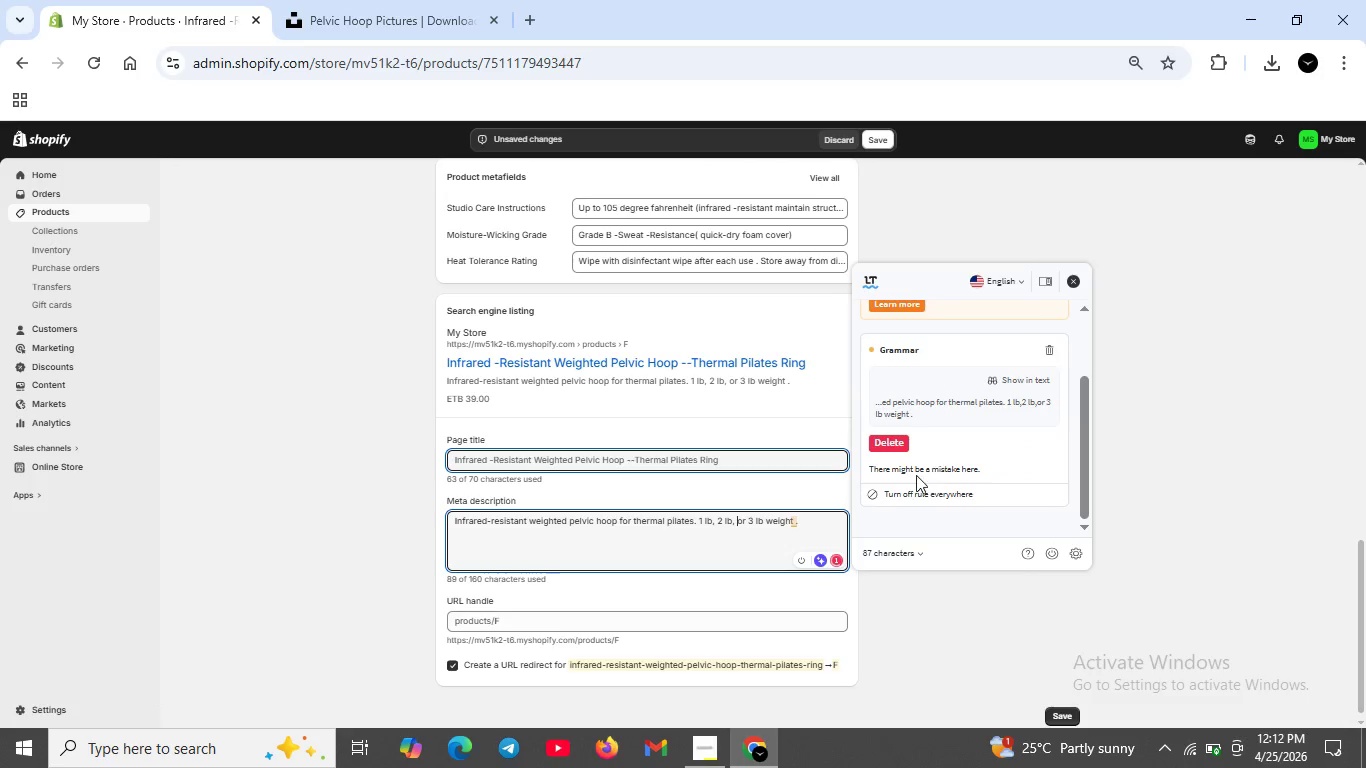 
left_click([893, 441])
 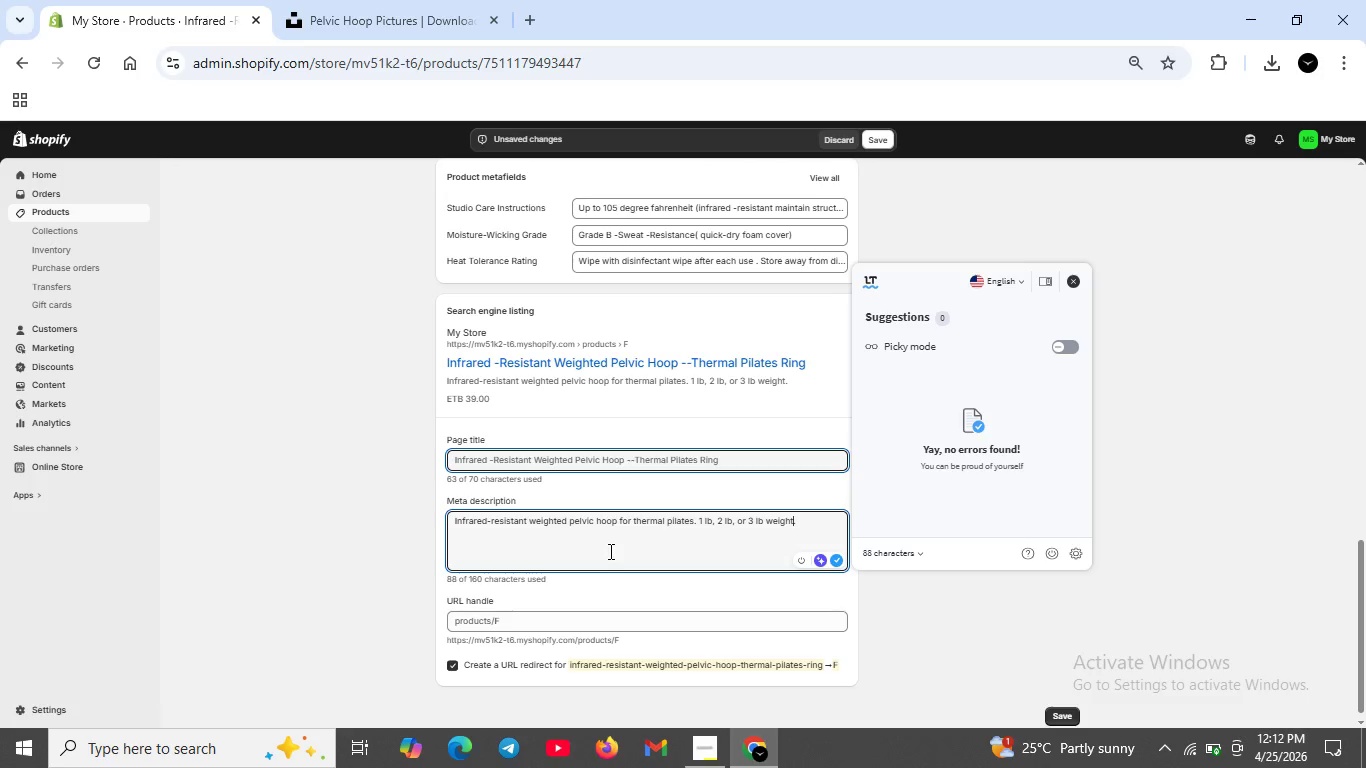 
wait(12.55)
 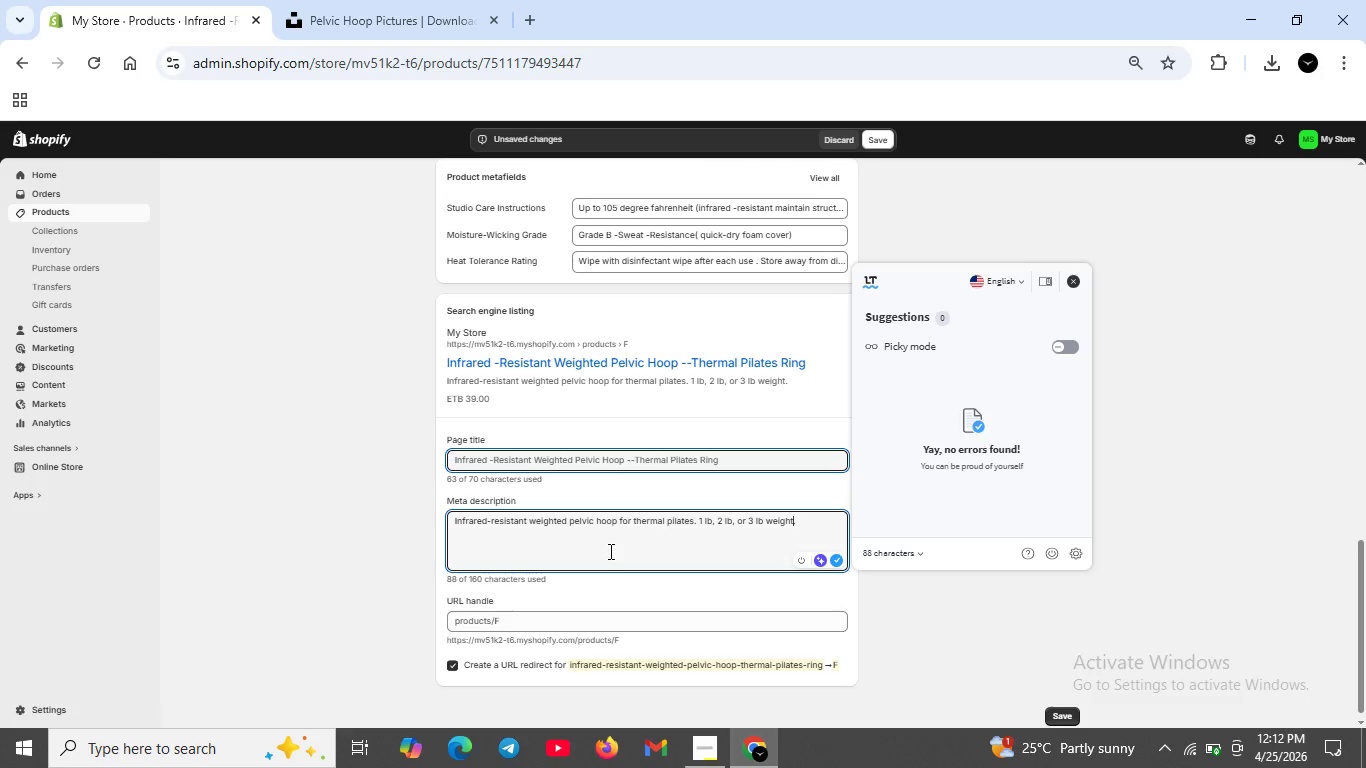 
key(ArrowRight)
 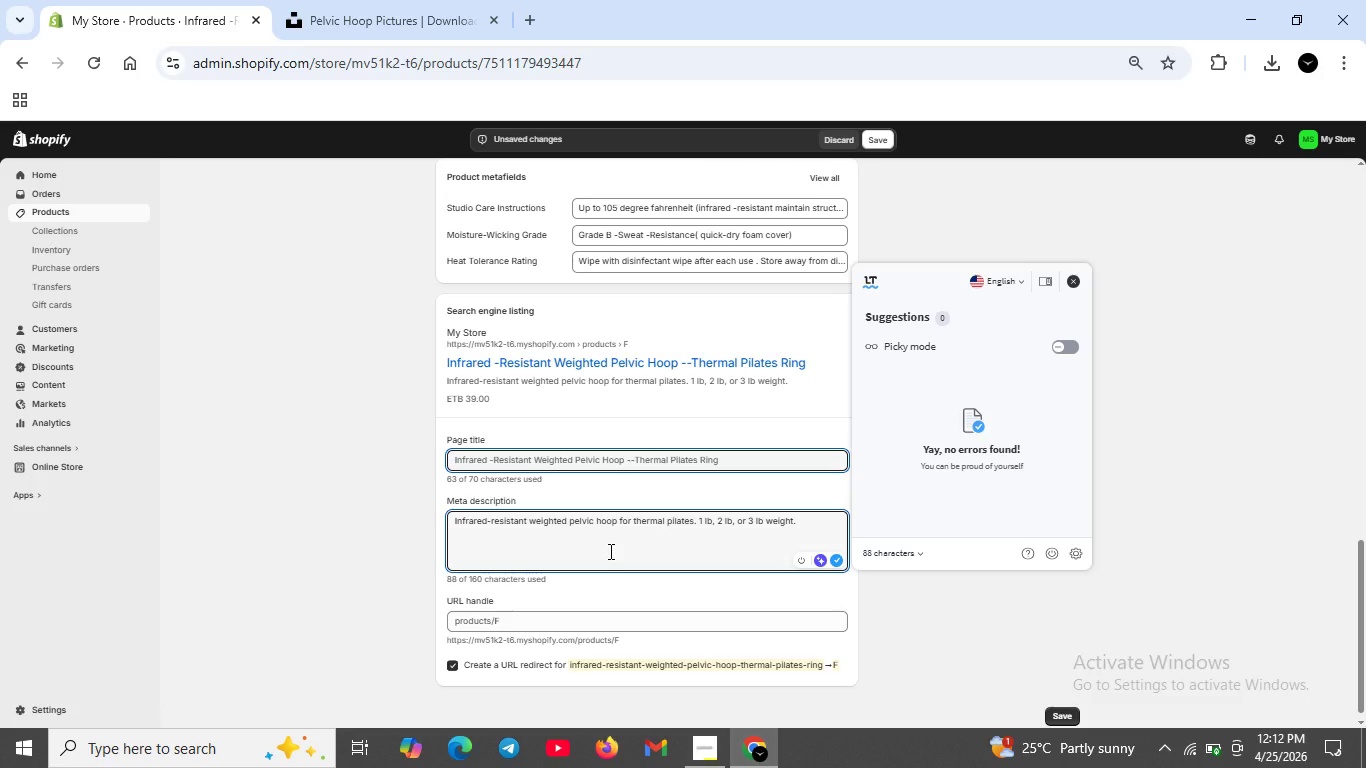 
type( fINE)
key(Backspace)
key(Backspace)
key(Backspace)
key(Backspace)
key(Backspace)
type(Fine-grit)
 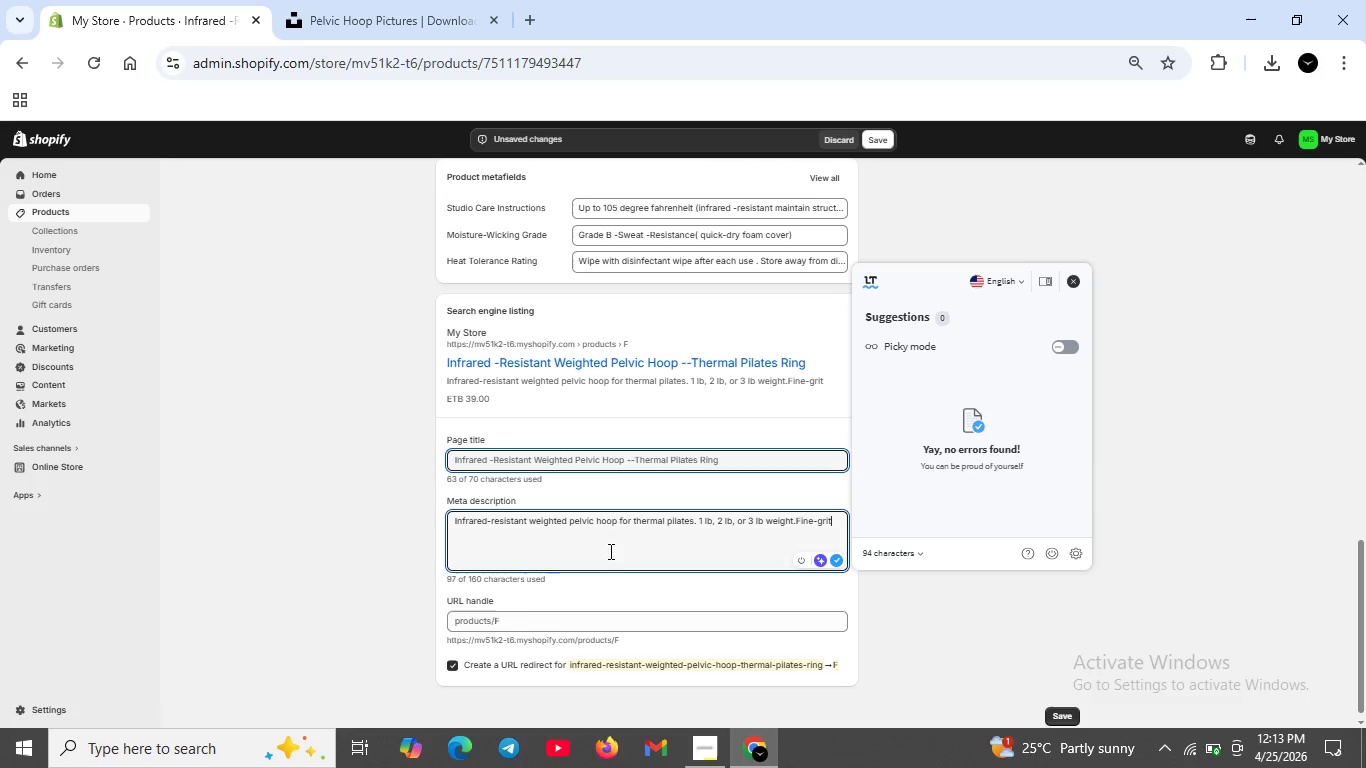 
key(ArrowLeft)
 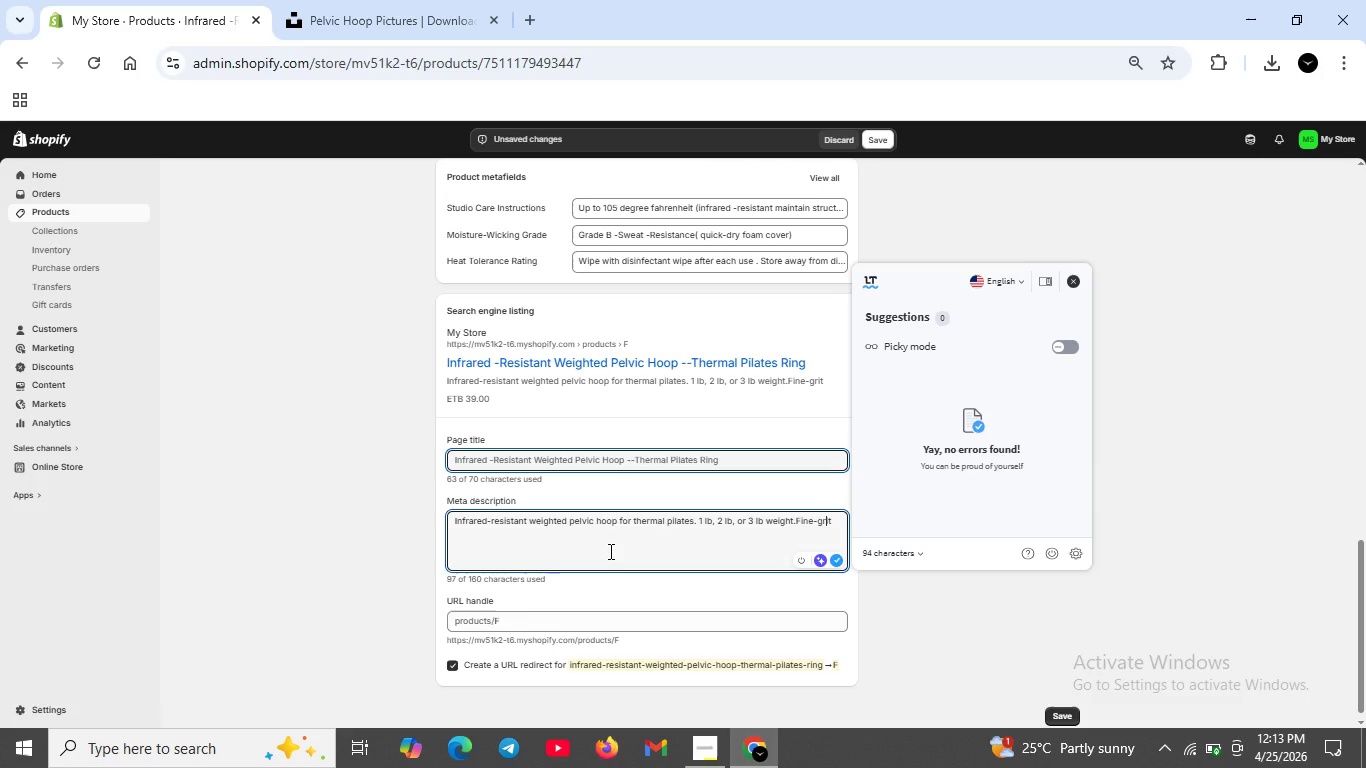 
key(ArrowLeft)
 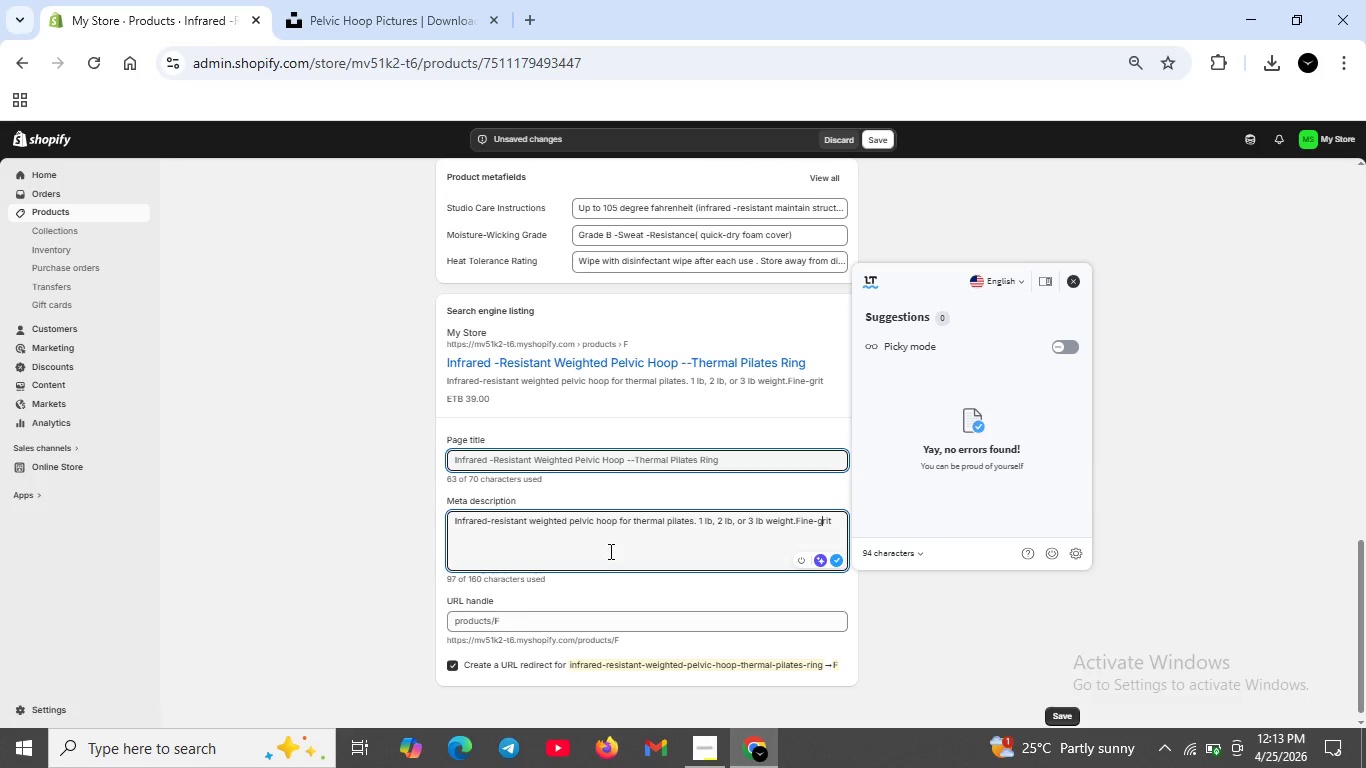 
key(ArrowLeft)
 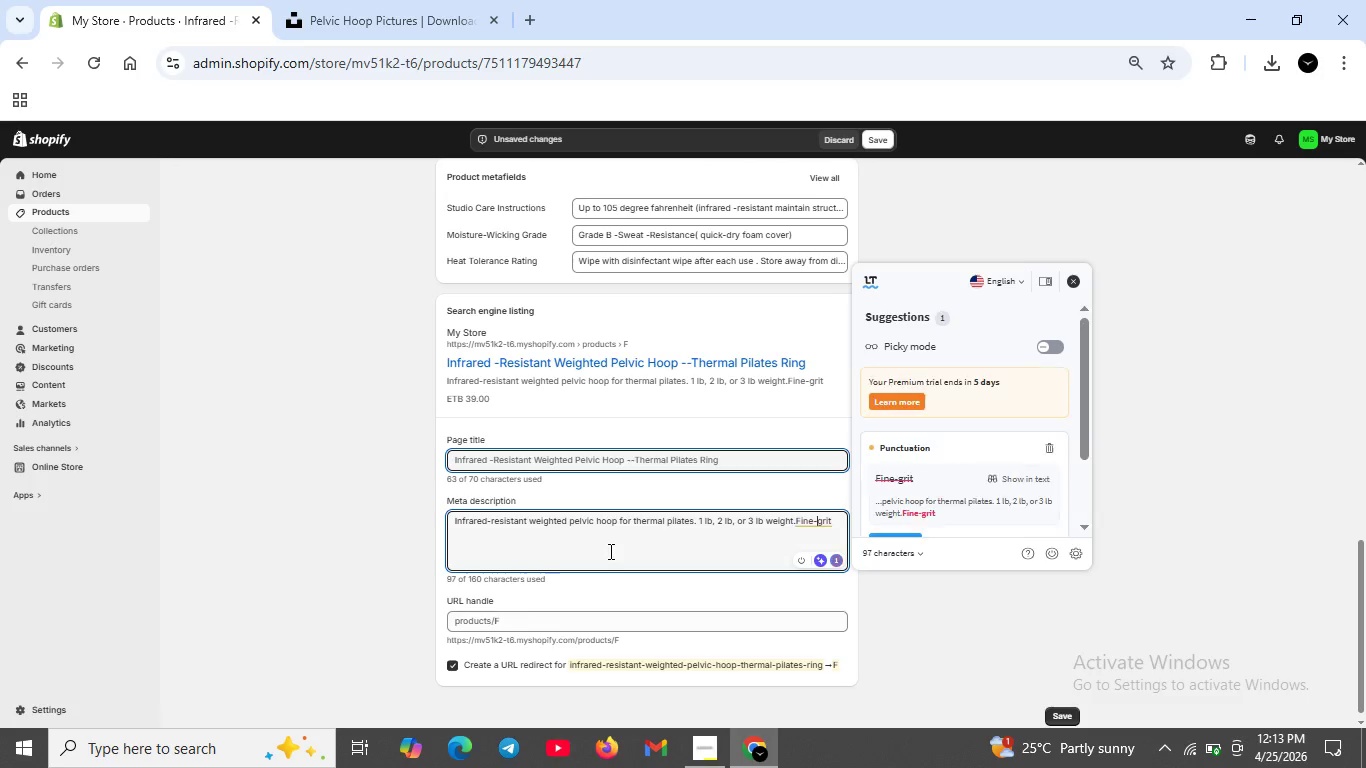 
key(ArrowLeft)
 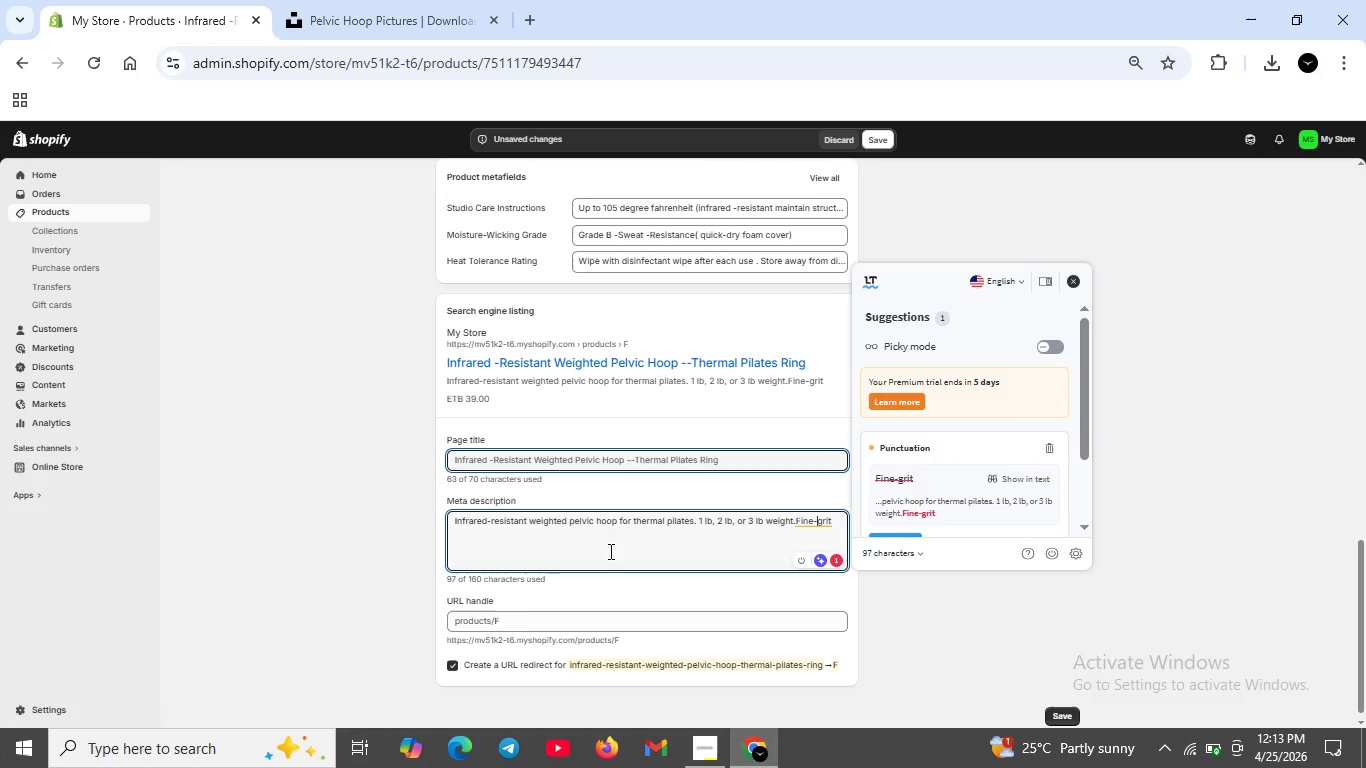 
key(ArrowLeft)
 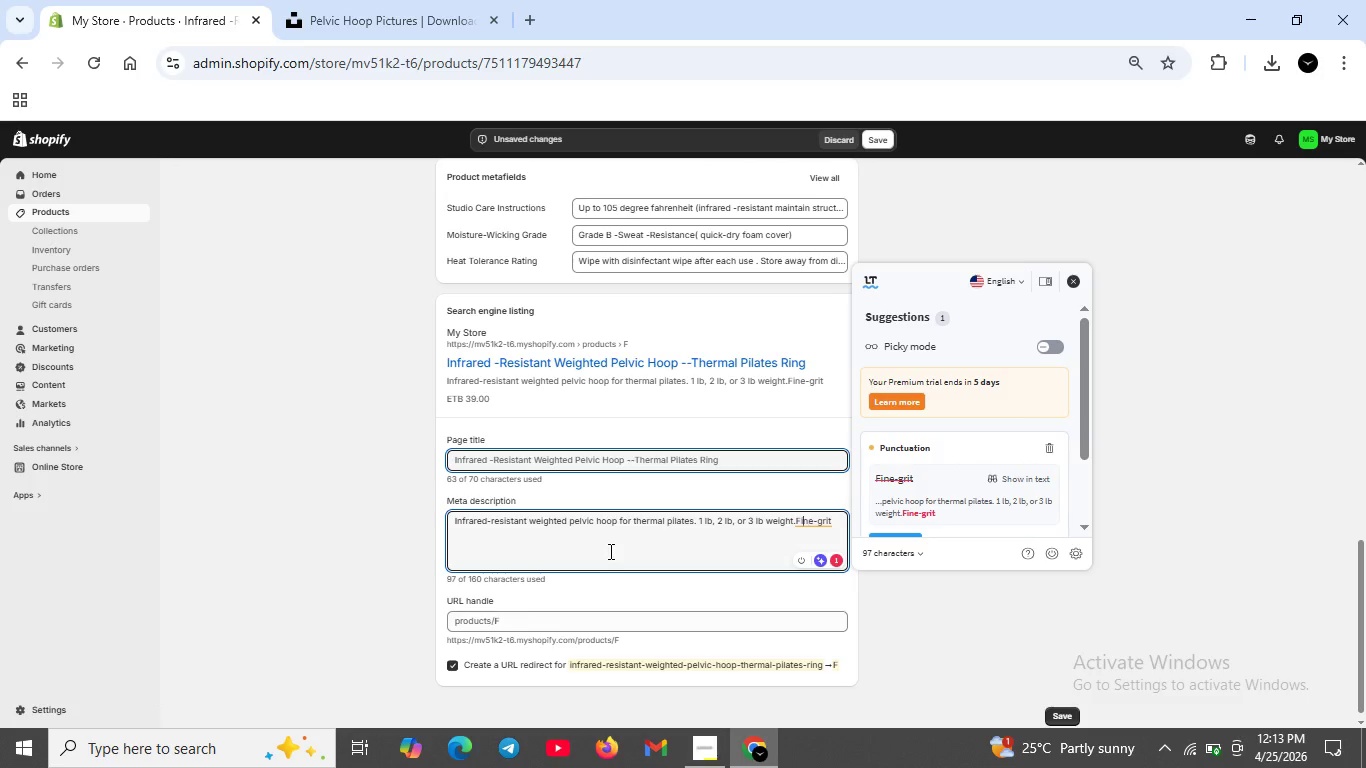 
key(ArrowLeft)
 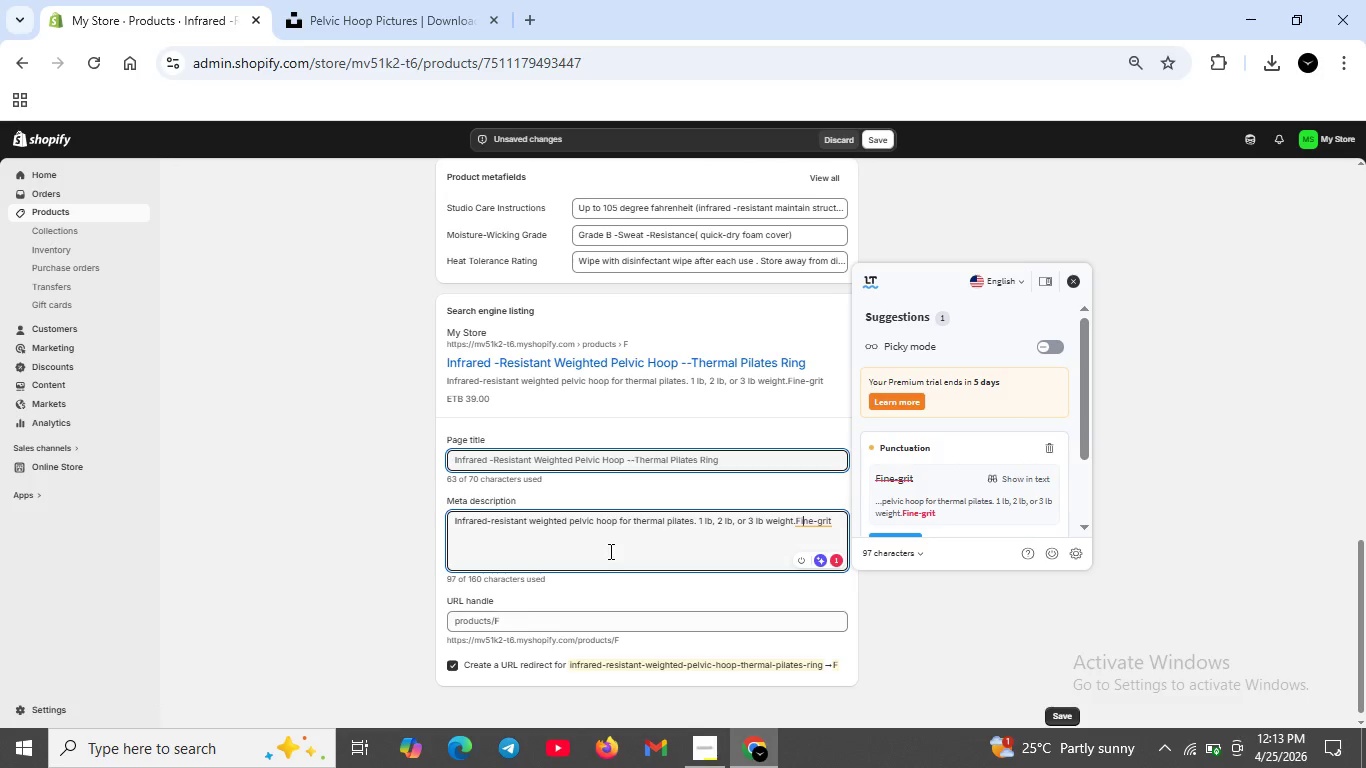 
key(ArrowLeft)
 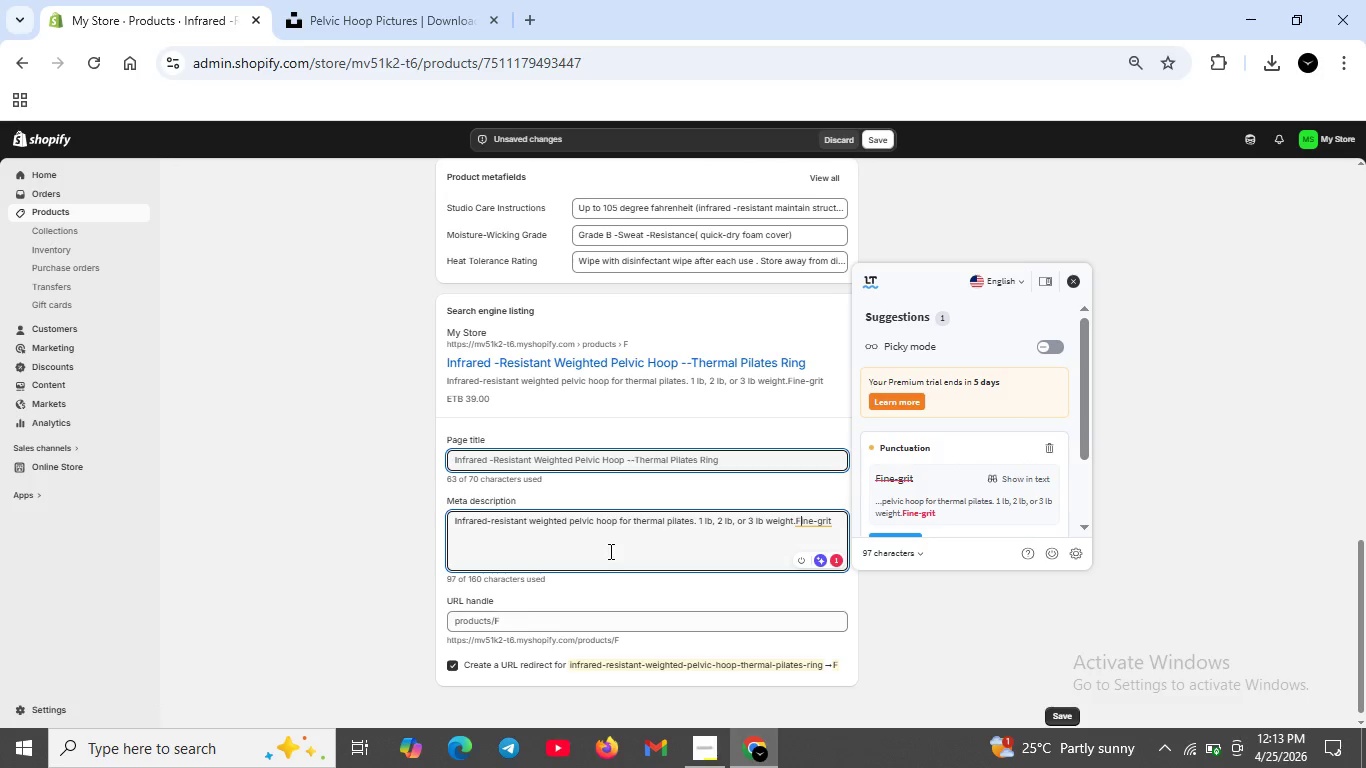 
key(ArrowLeft)
 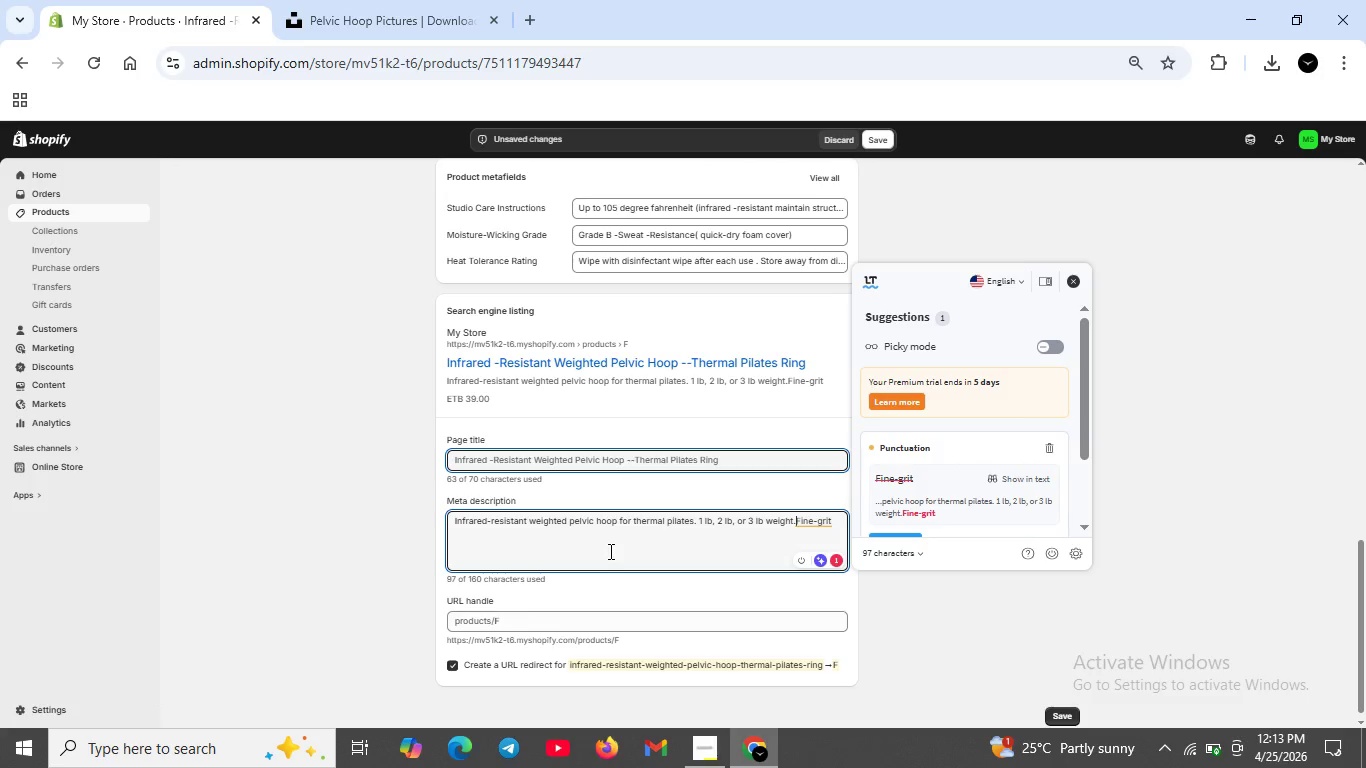 
key(ArrowLeft)
 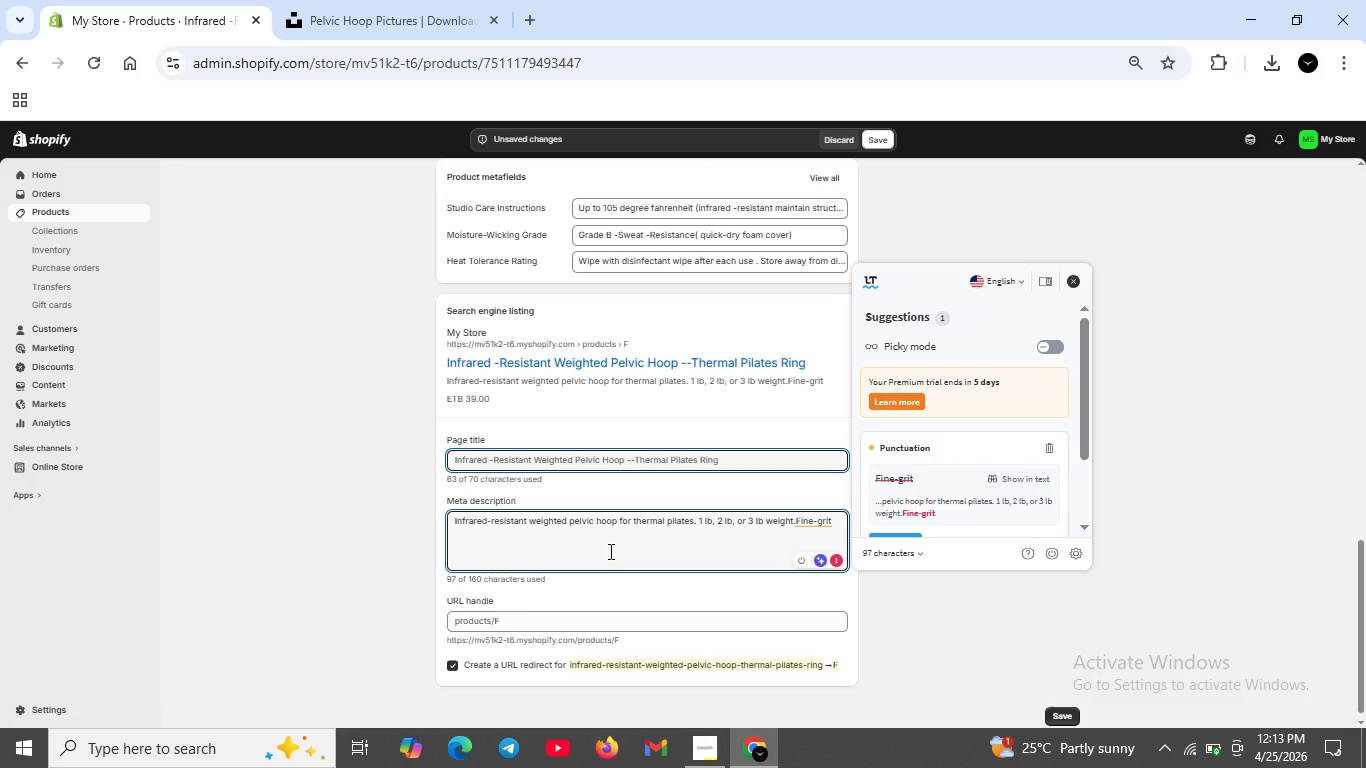 
key(Space)
 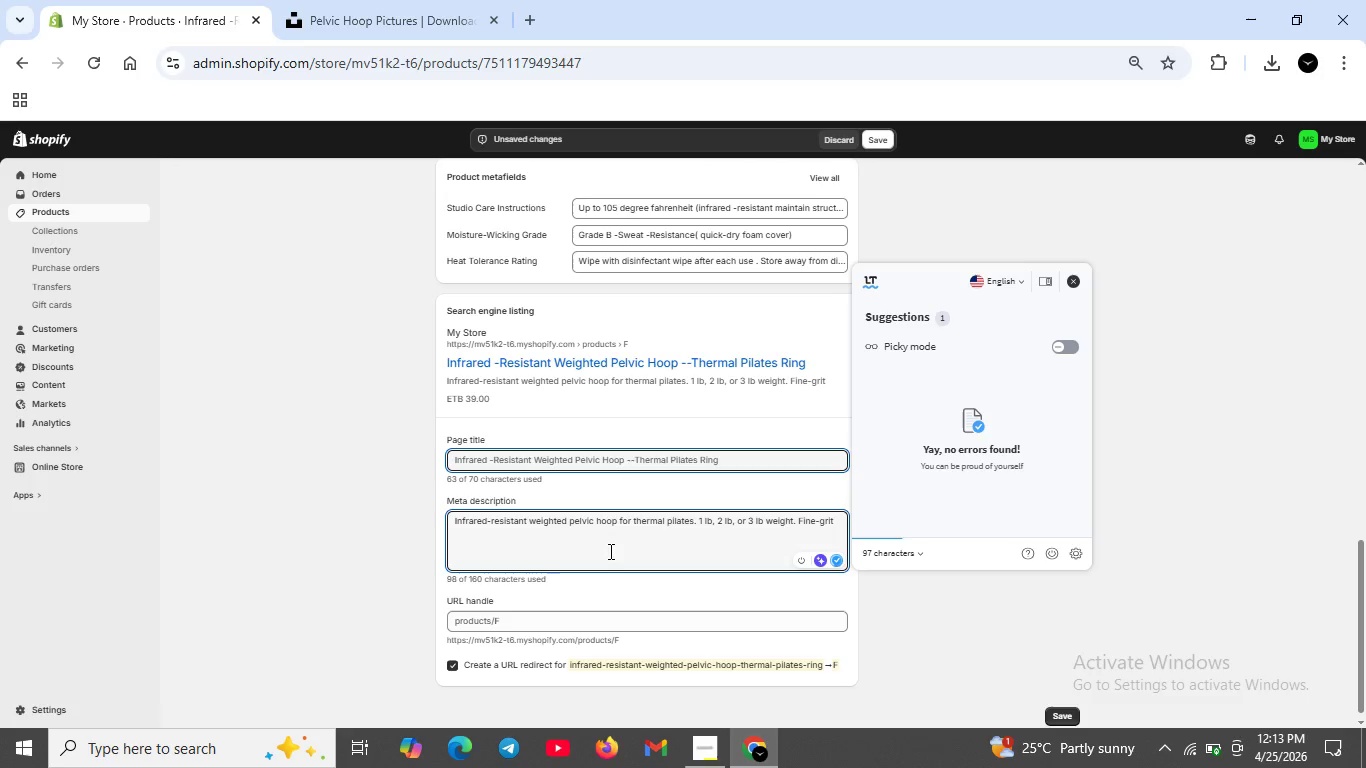 
hold_key(key=ArrowRight, duration=1.22)
 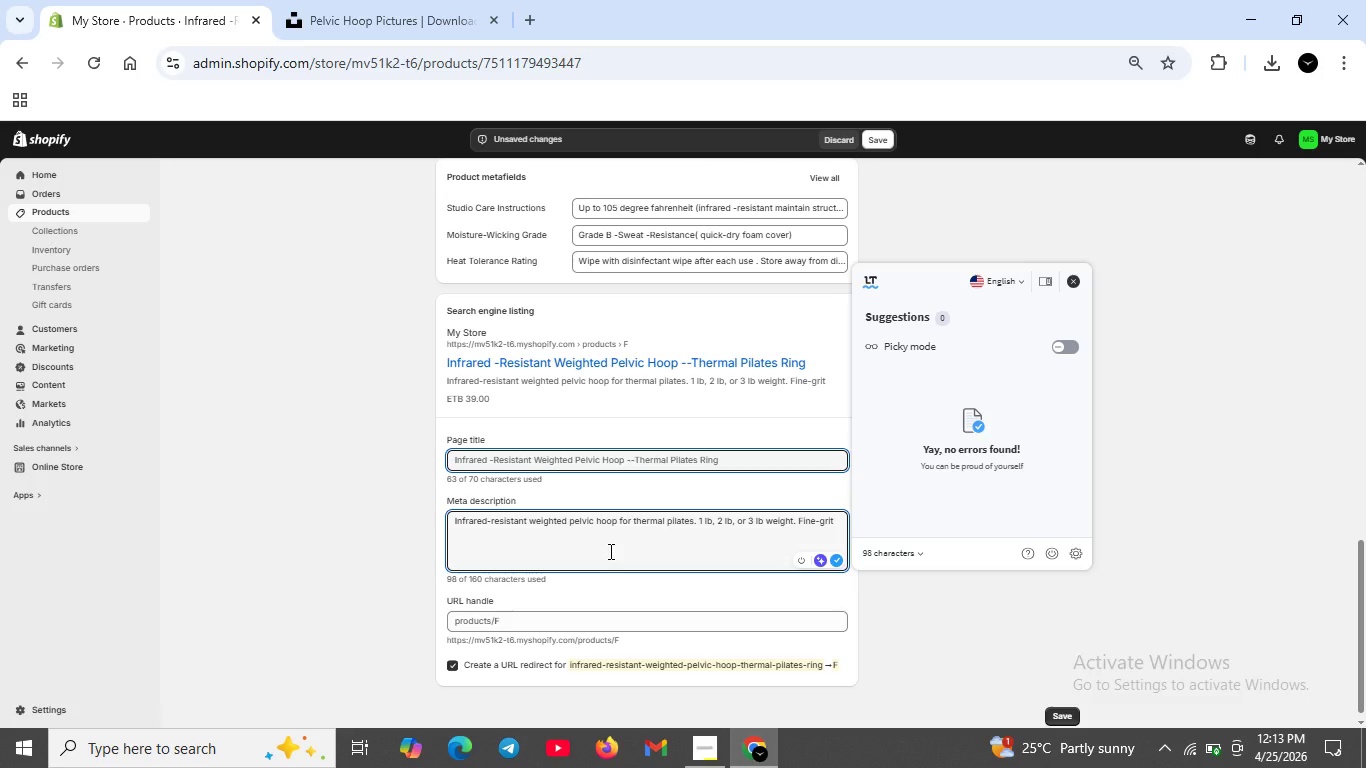 
key(ArrowRight)
 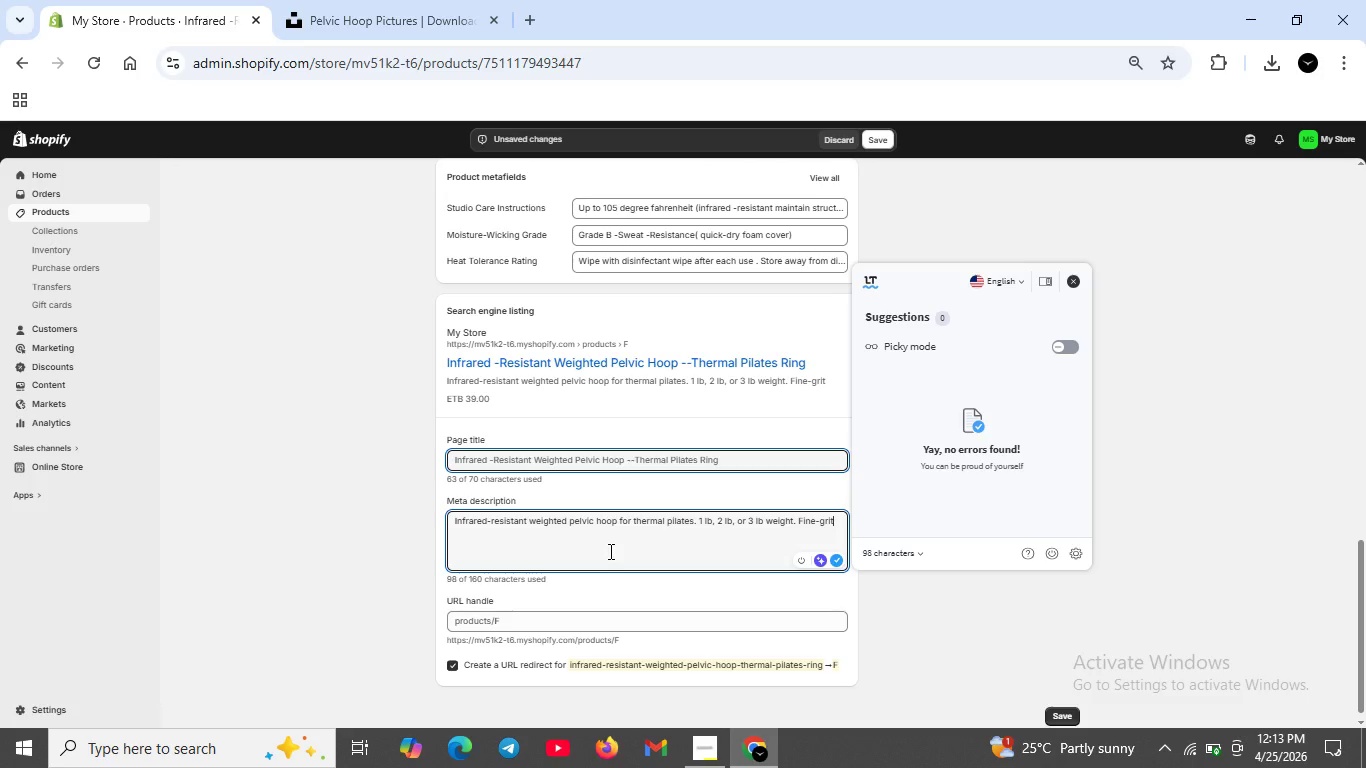 
key(ArrowRight)
 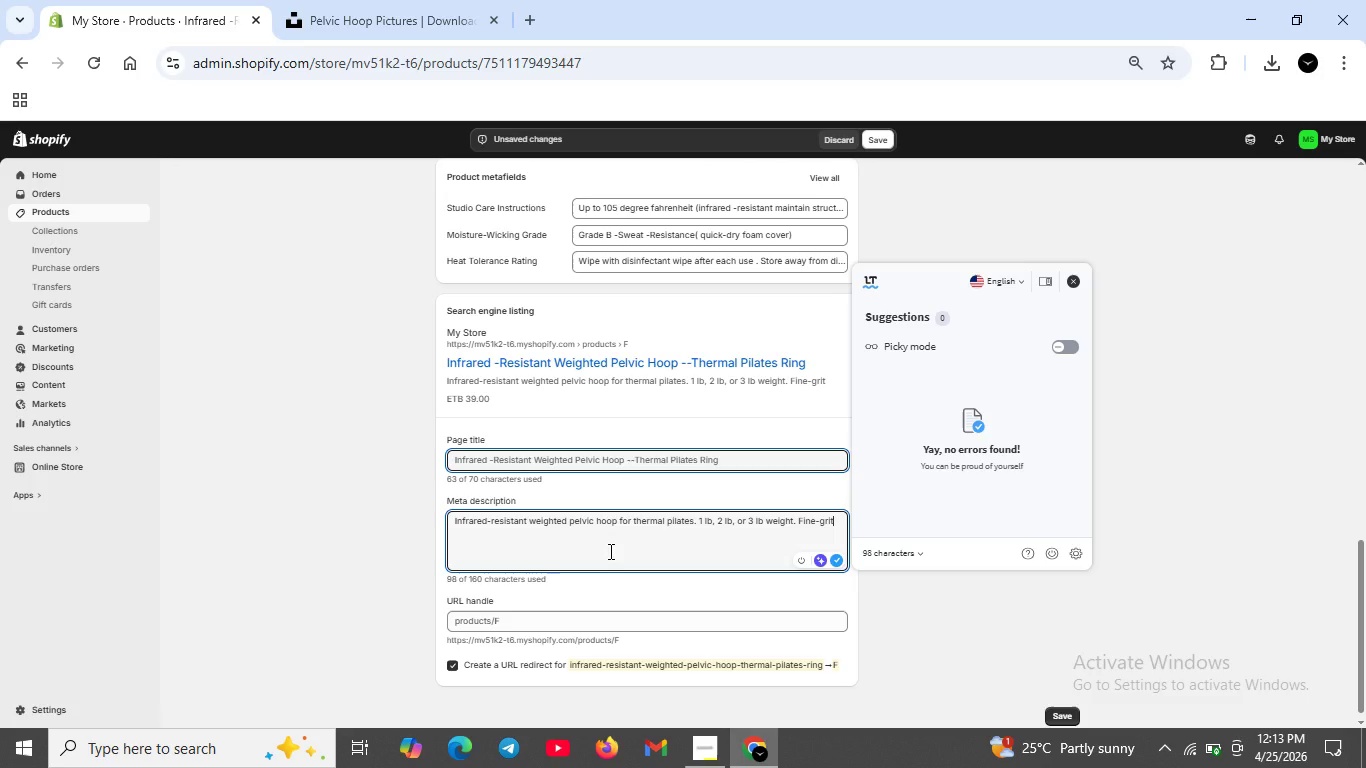 
type( , oney )
key(Backspace)
type(comb, or ribbed texture. Sweat-resistant foam cover.)
 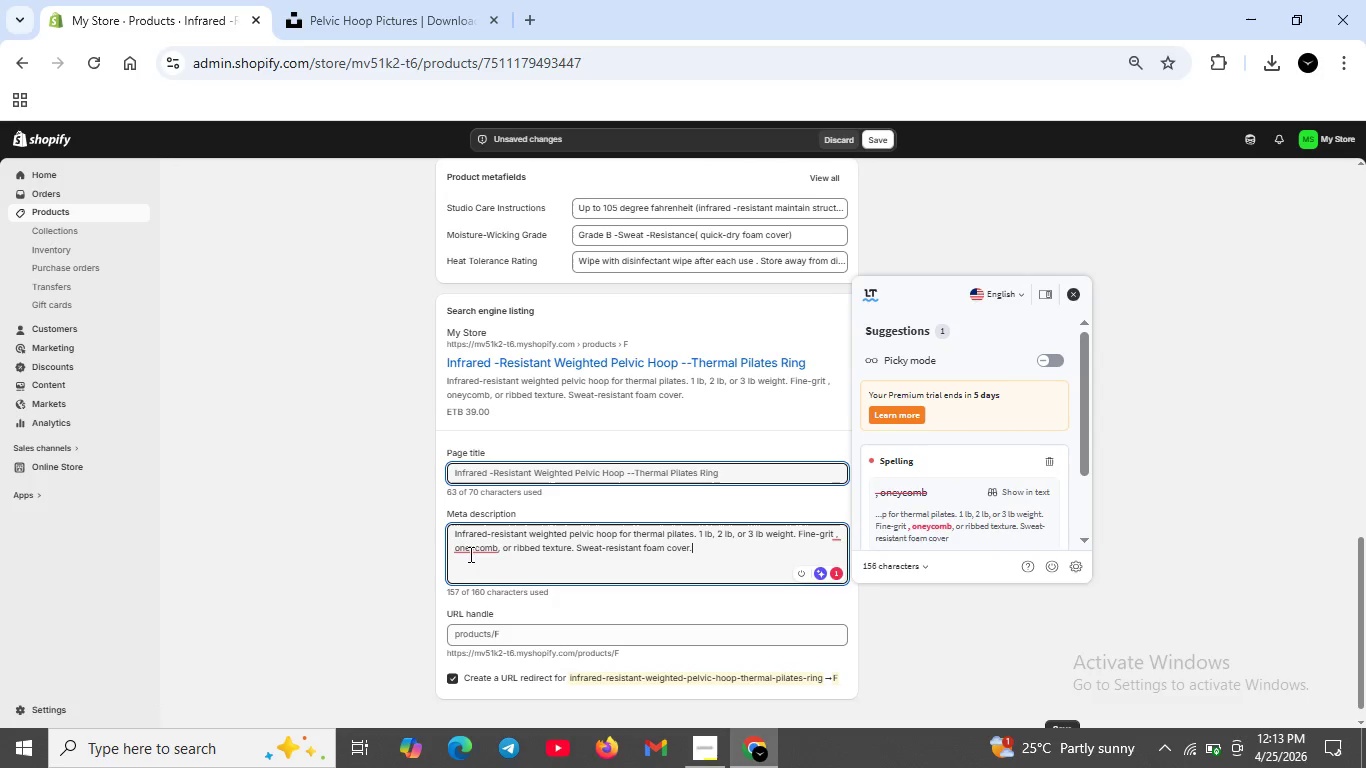 
left_click([468, 551])
 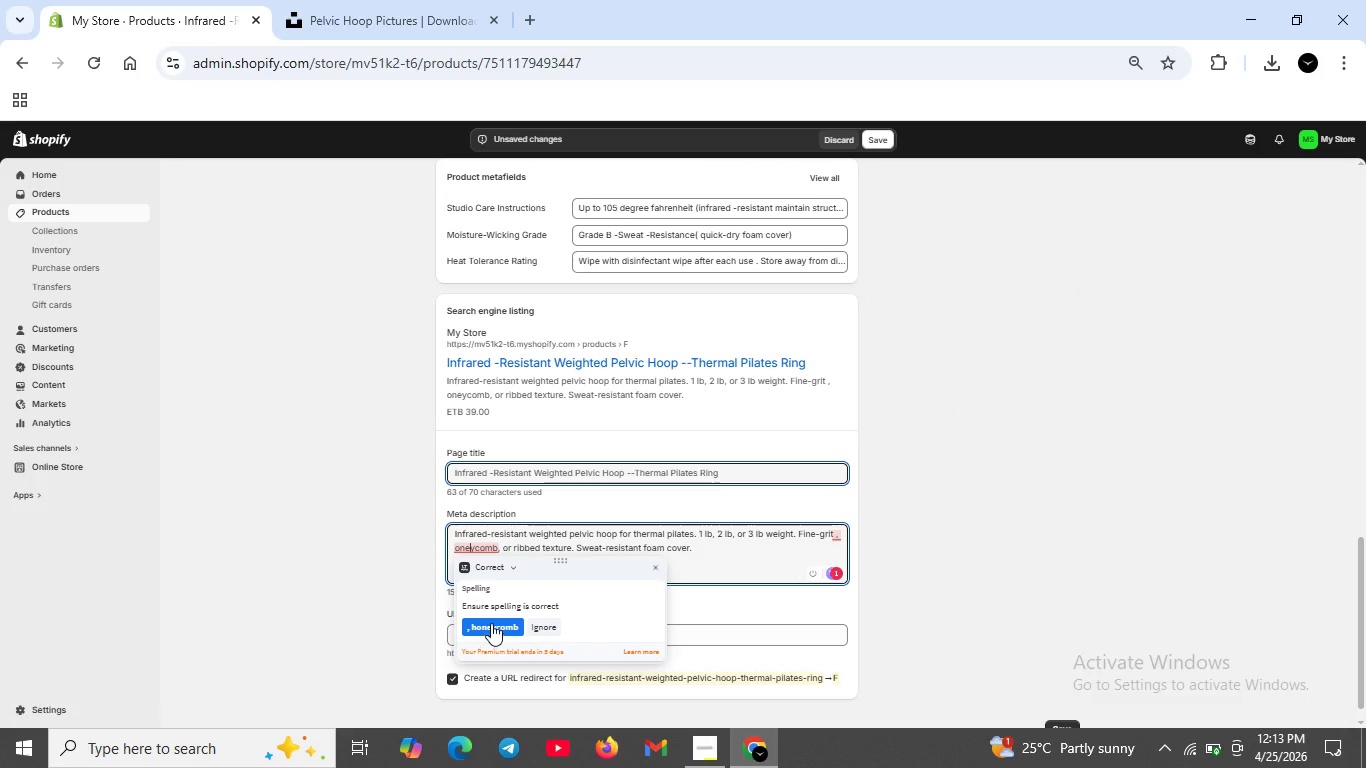 
left_click([491, 623])
 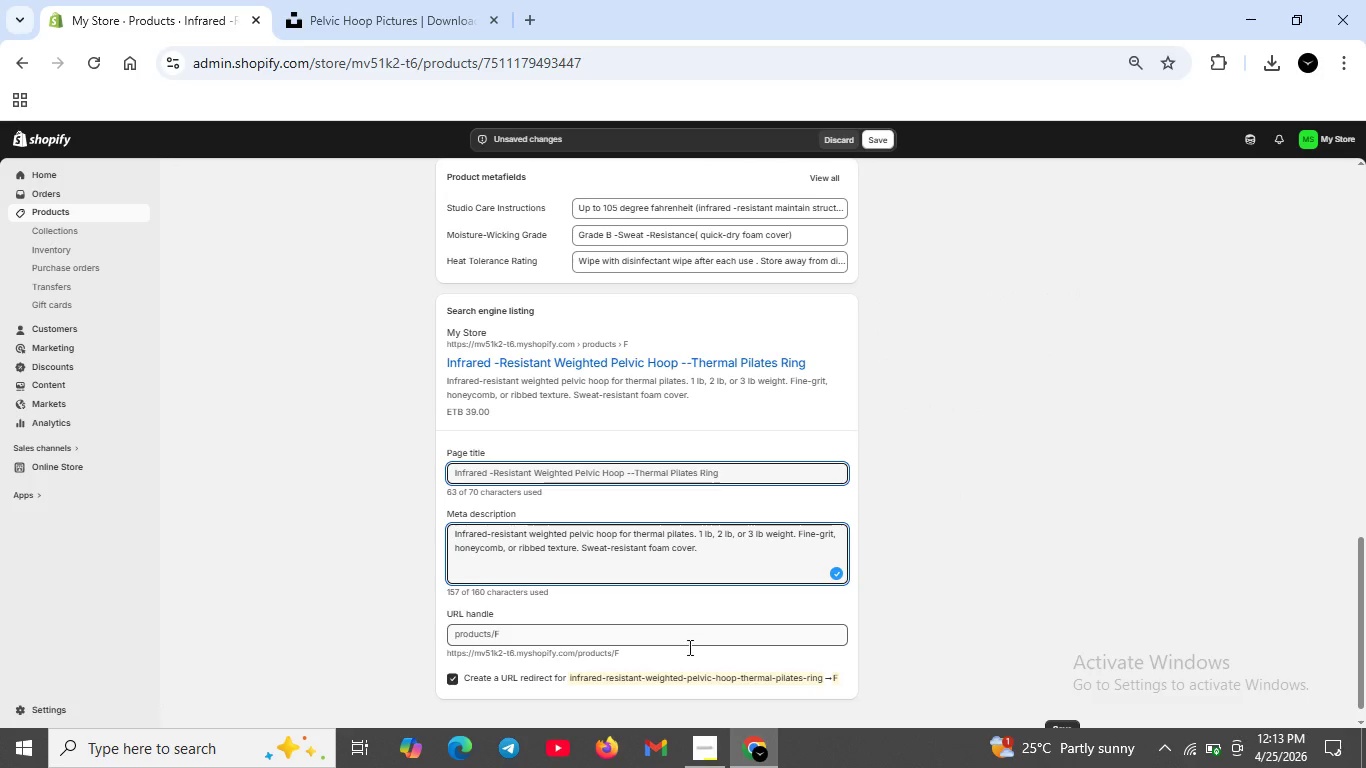 
wait(5.47)
 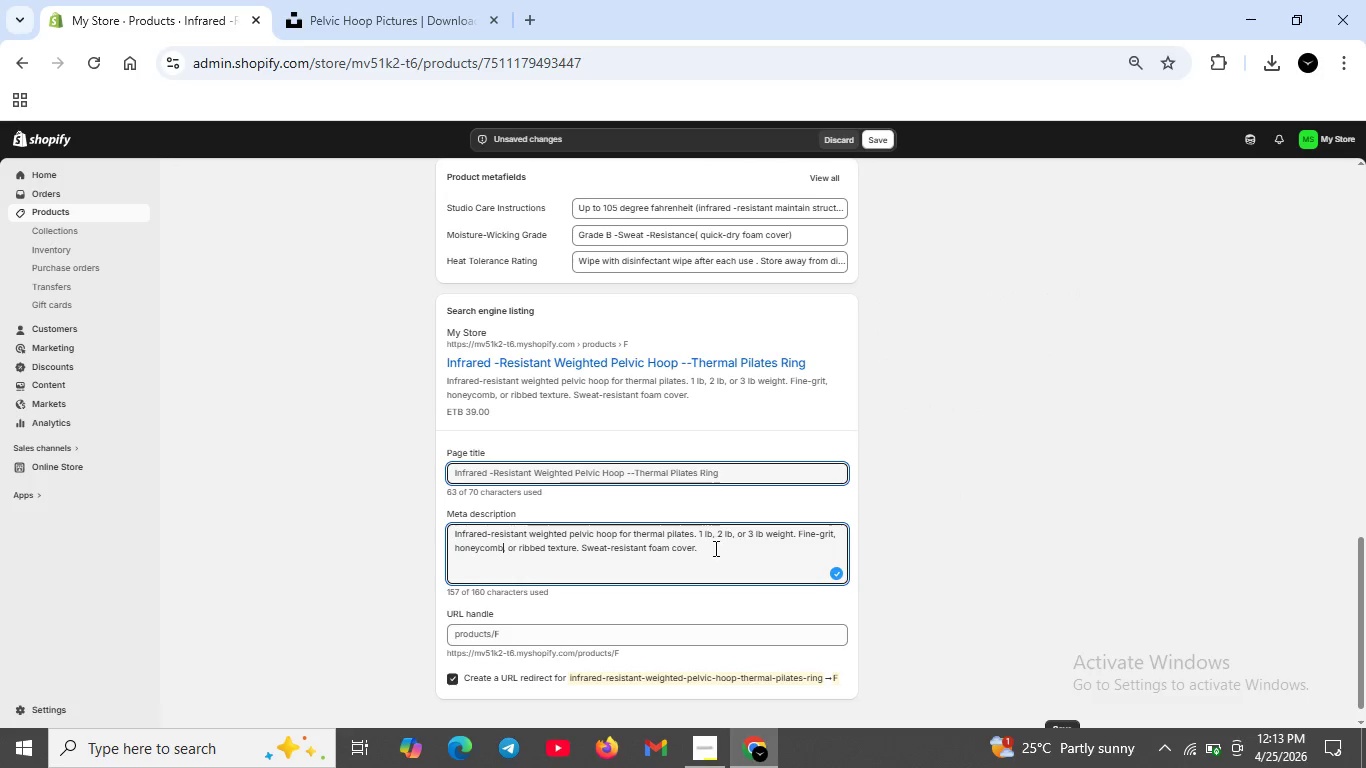 
scroll: coordinate [624, 663], scroll_direction: down, amount: 1.0
 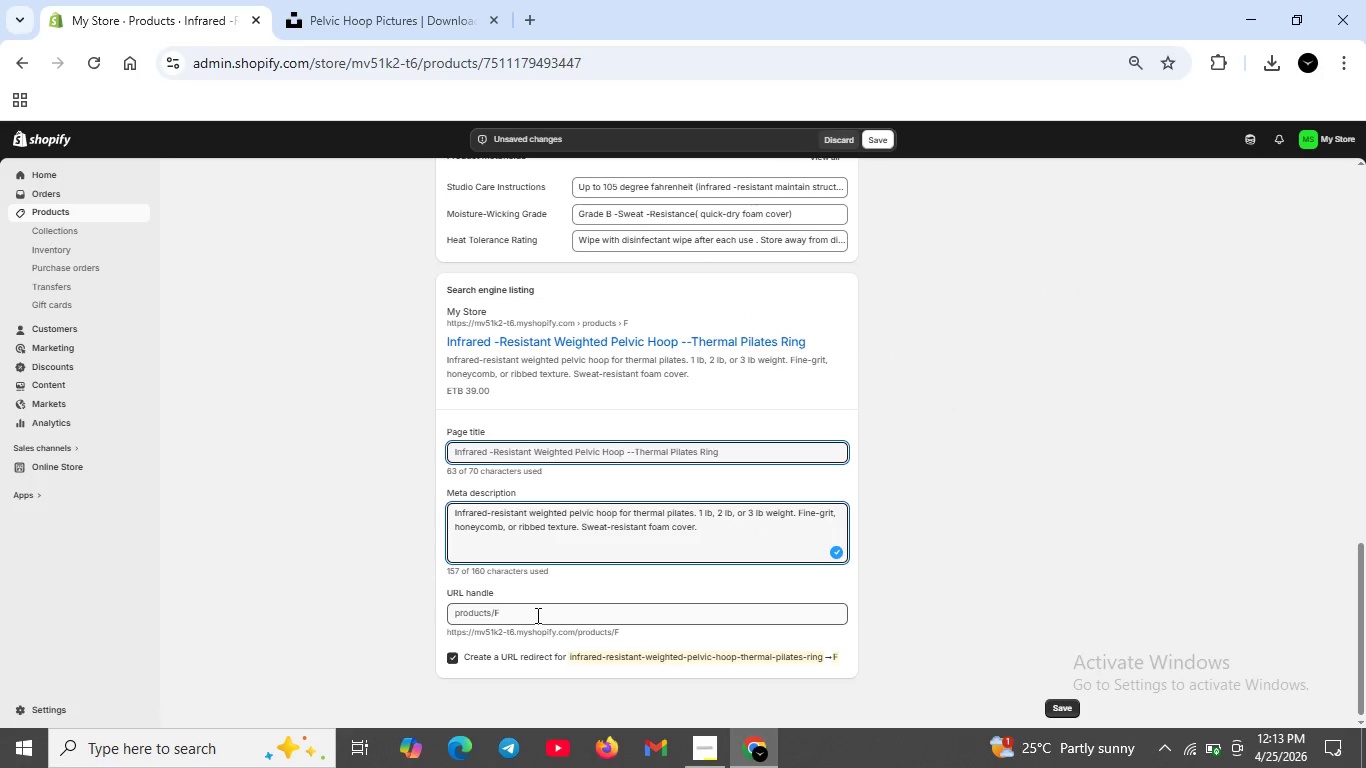 
left_click([536, 615])
 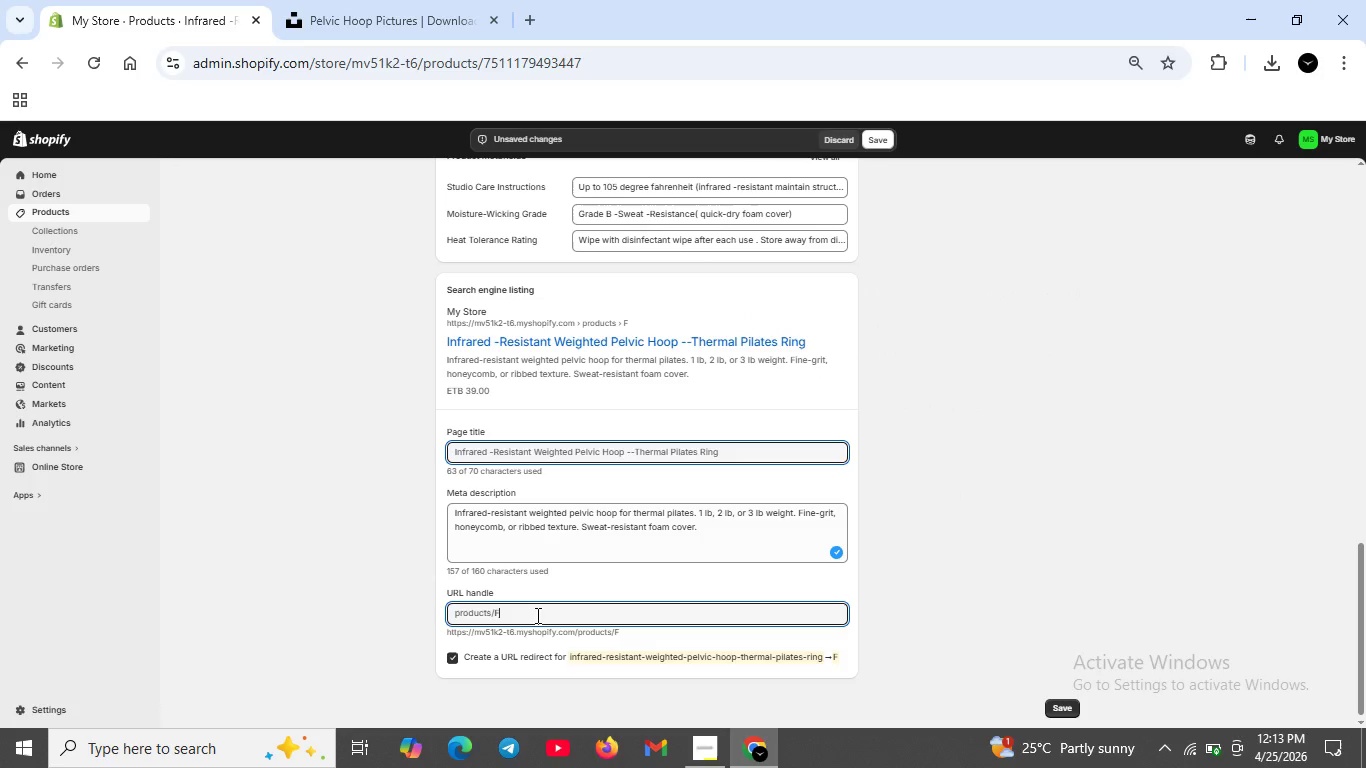 
key(Backspace)
 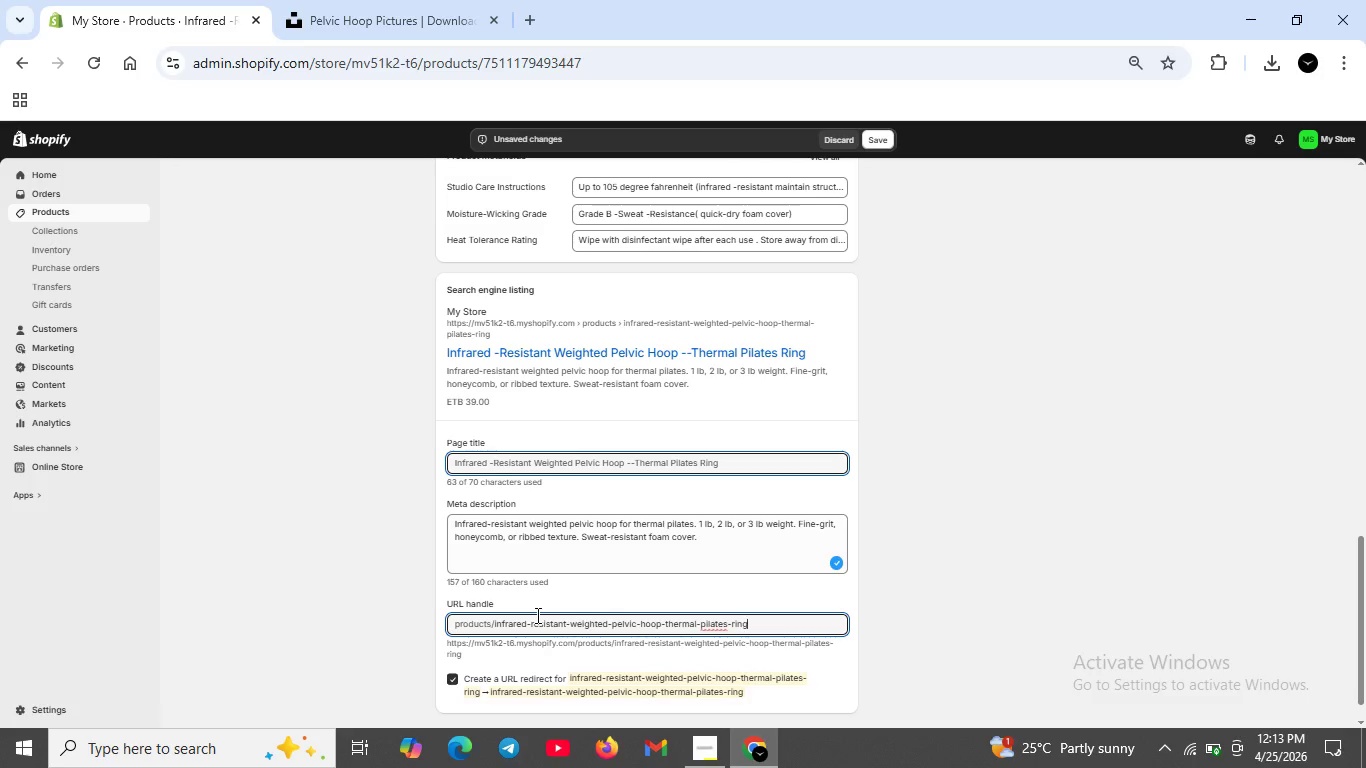 
key(I)
 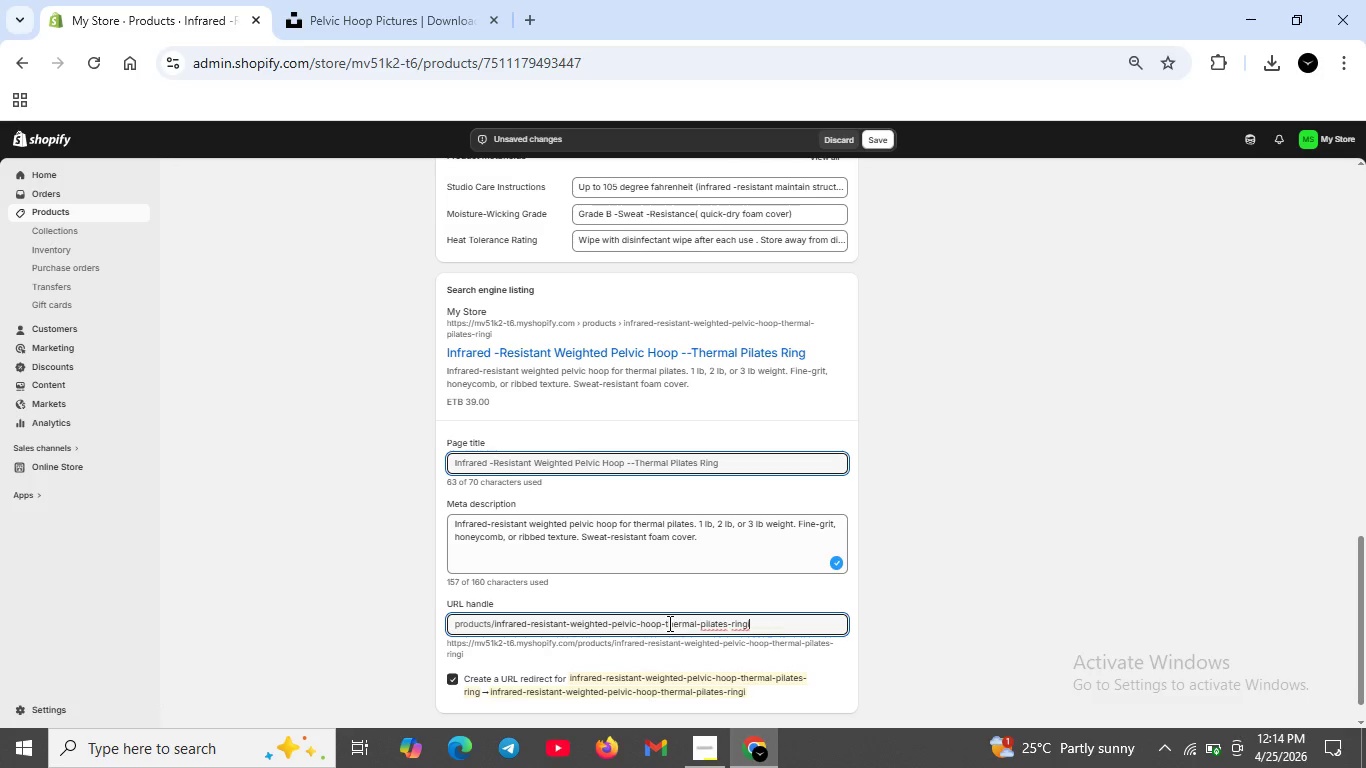 
wait(7.09)
 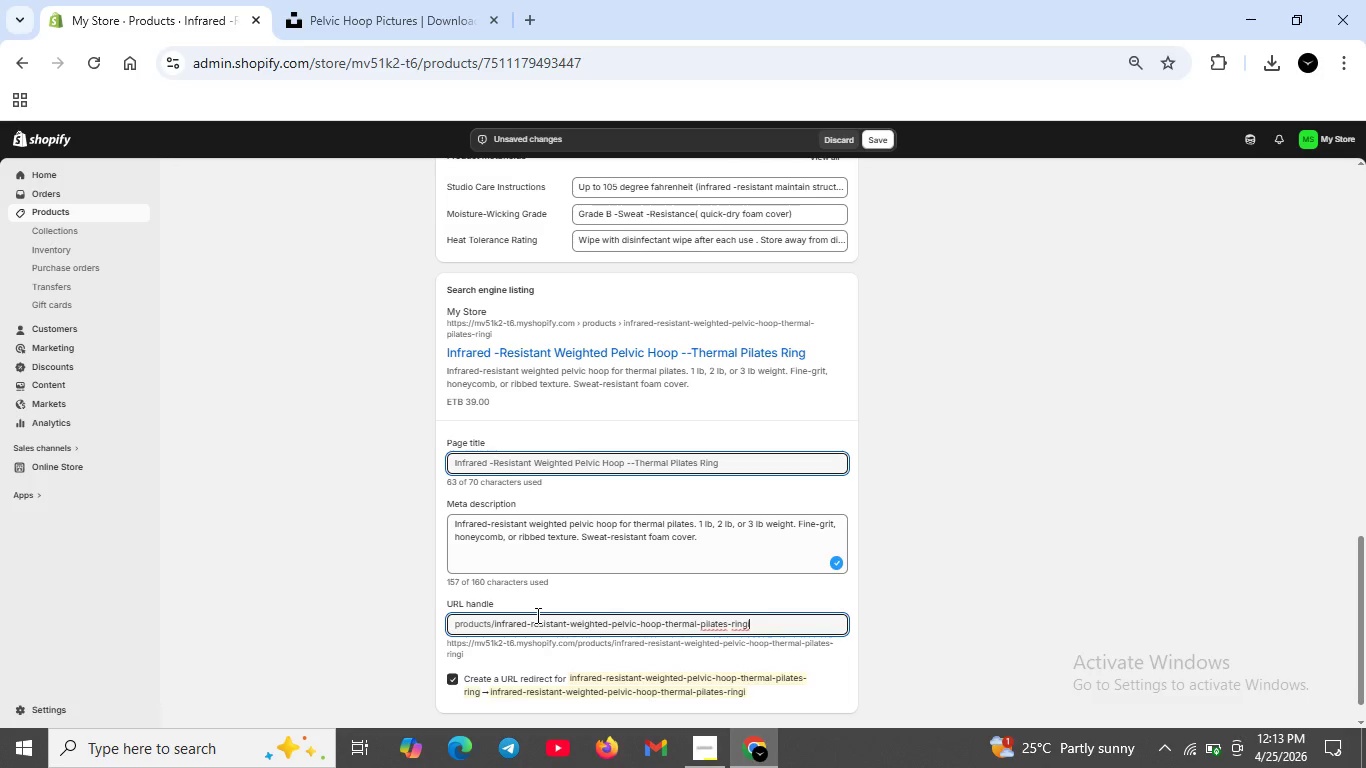 
left_click_drag(start_coordinate=[660, 623], to_coordinate=[762, 624])
 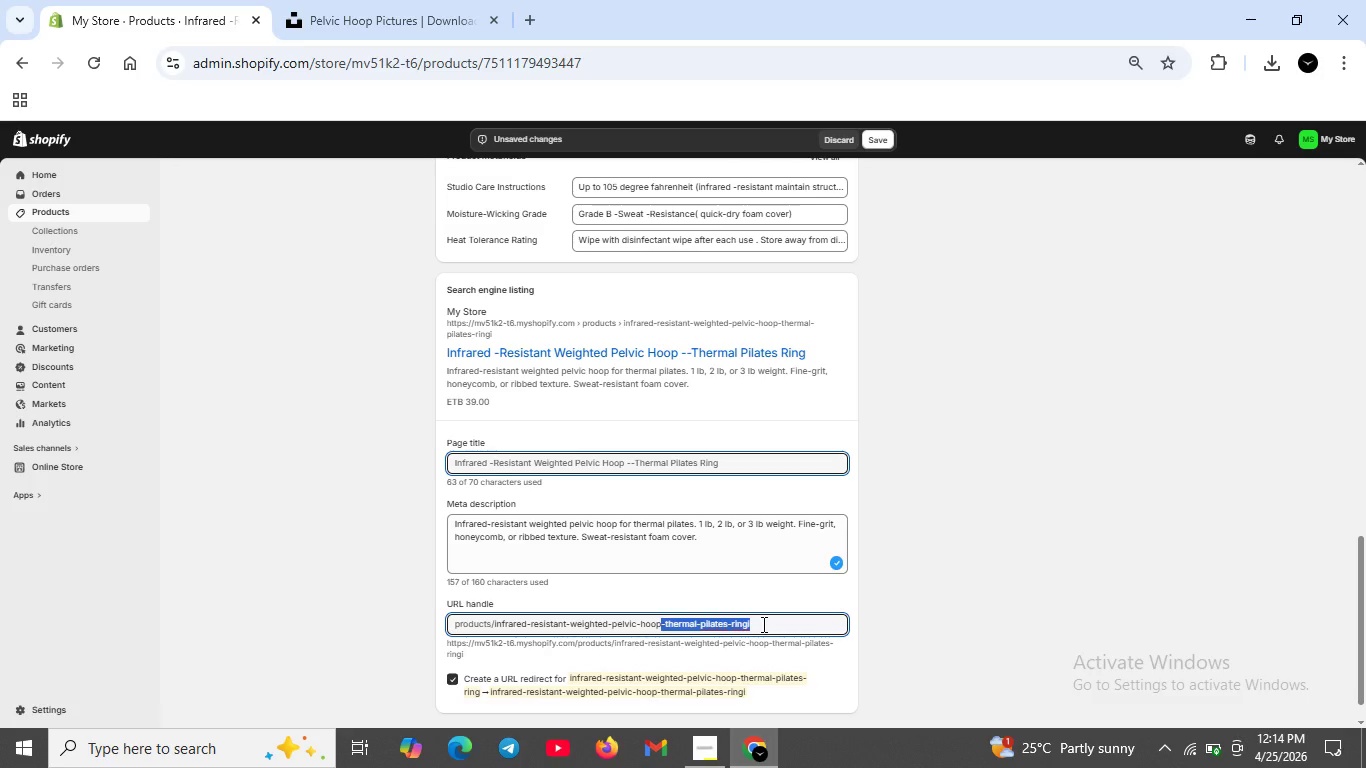 
key(Backspace)
 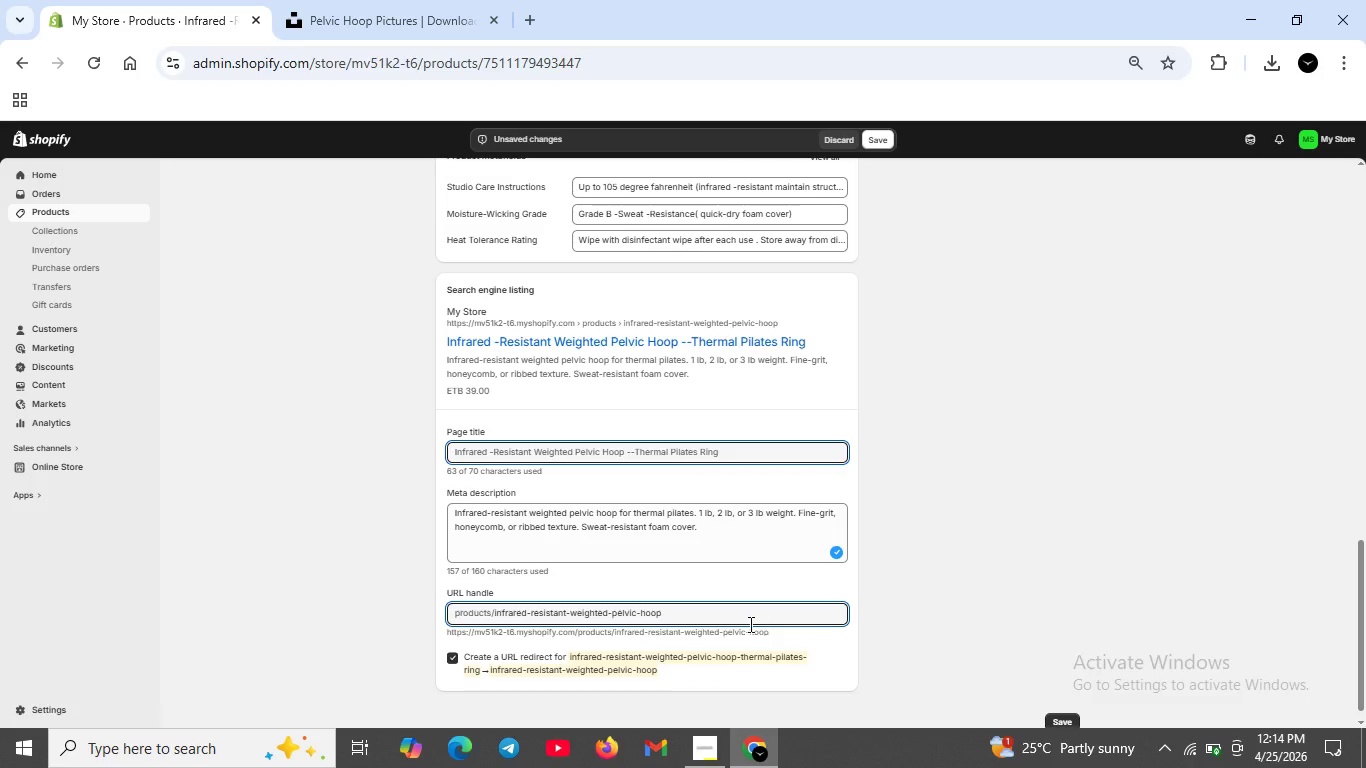 
scroll: coordinate [640, 512], scroll_direction: up, amount: 1.0
 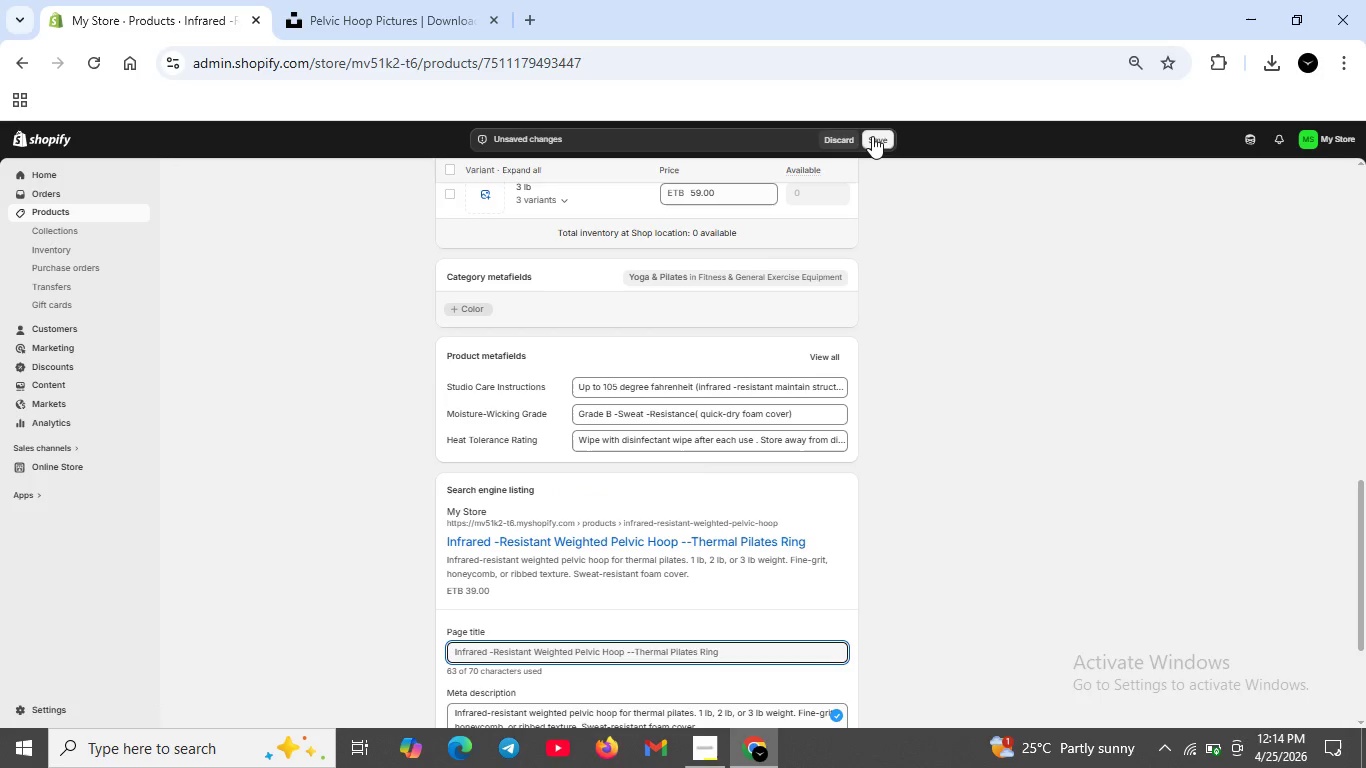 
left_click([873, 136])
 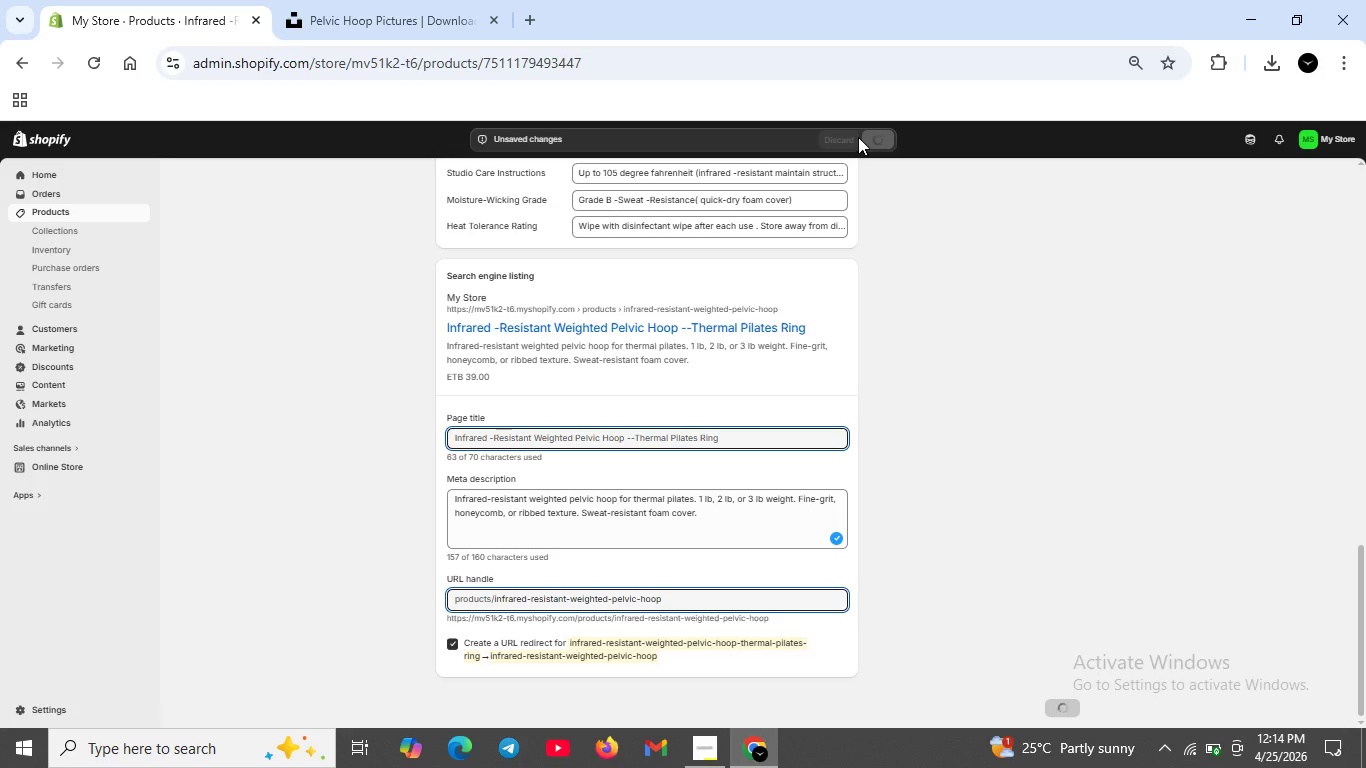 
mouse_move([822, 155])
 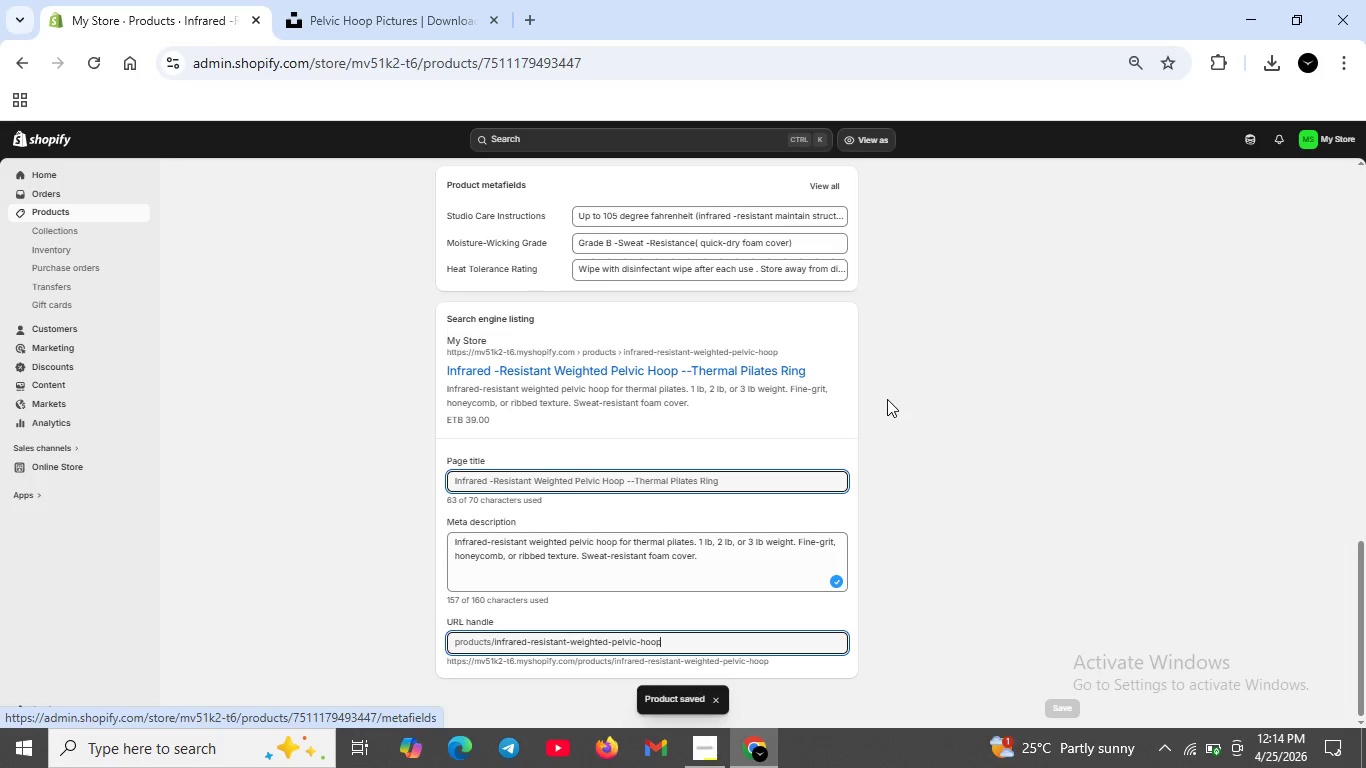 
scroll: coordinate [887, 399], scroll_direction: up, amount: 3.0
 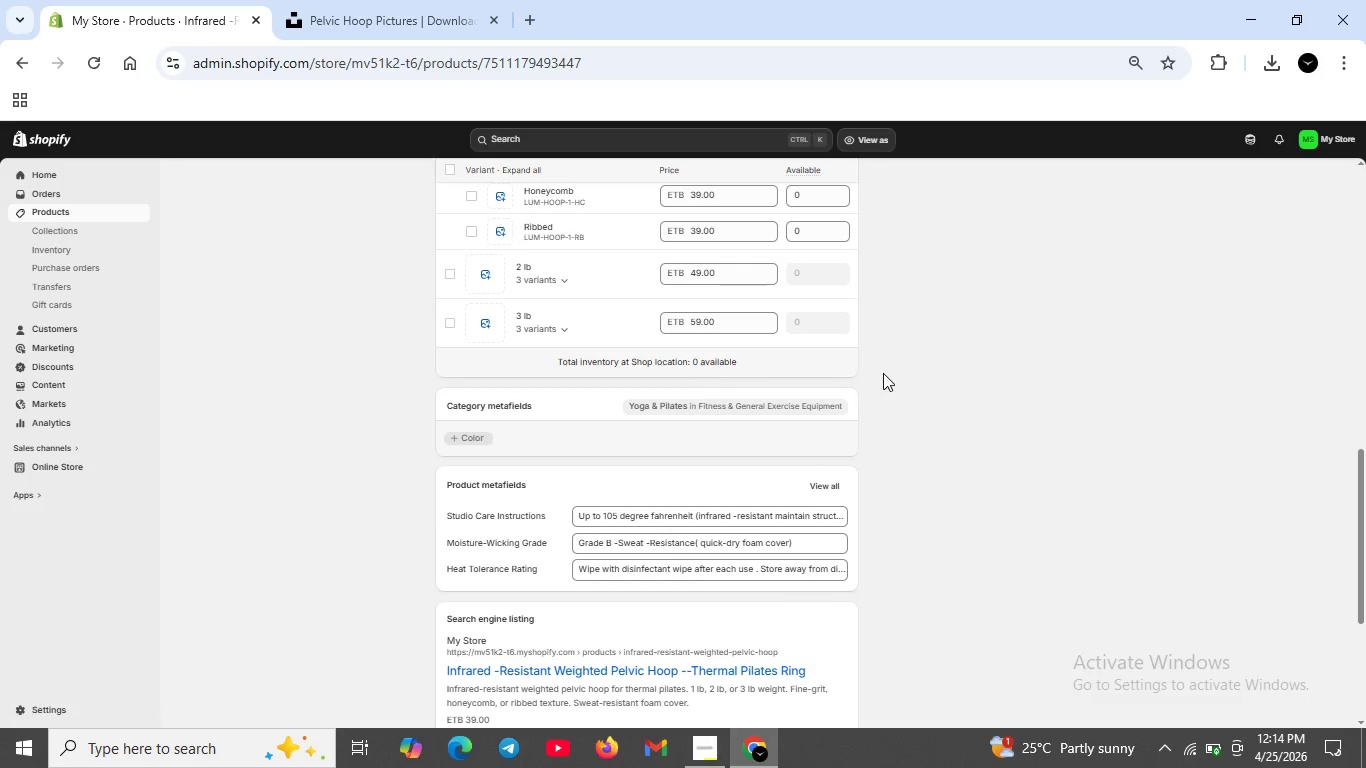 
wait(17.02)
 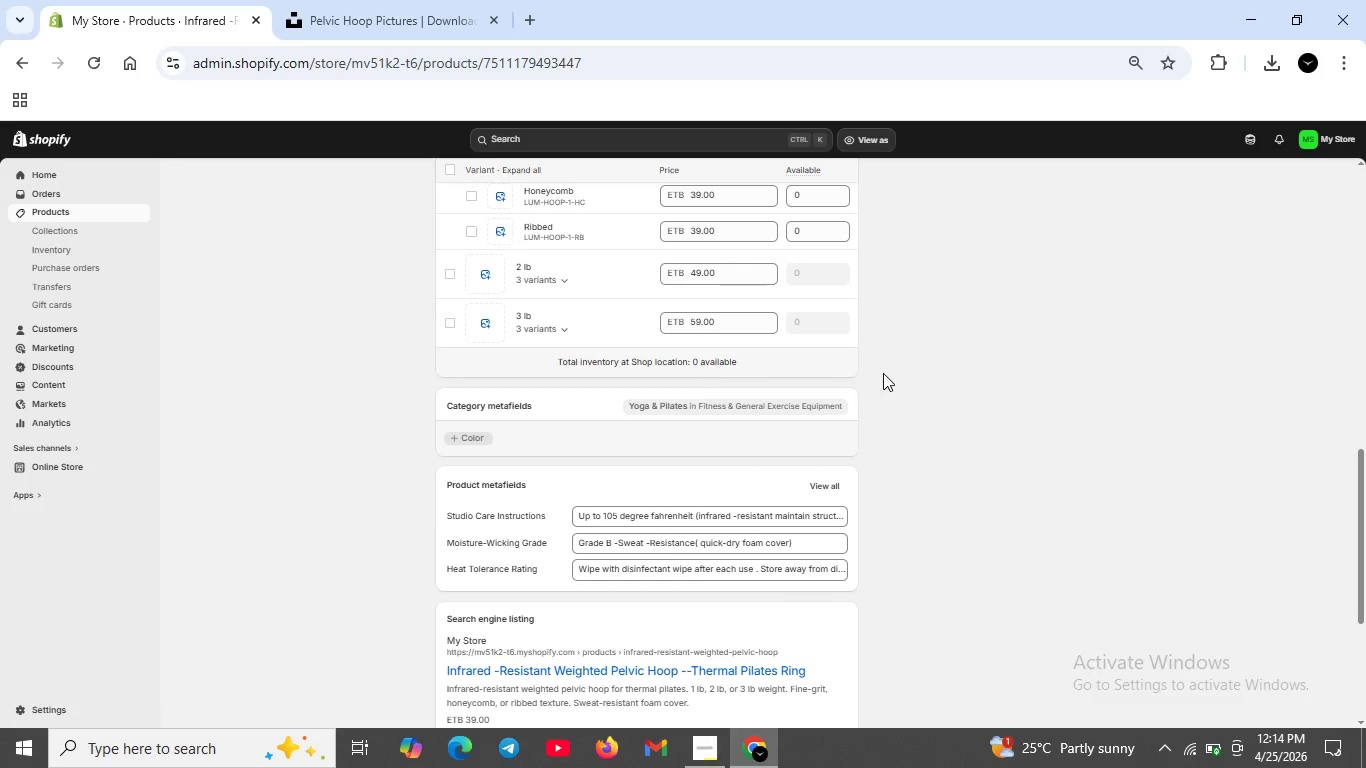 
scroll: coordinate [497, 574], scroll_direction: down, amount: 2.0
 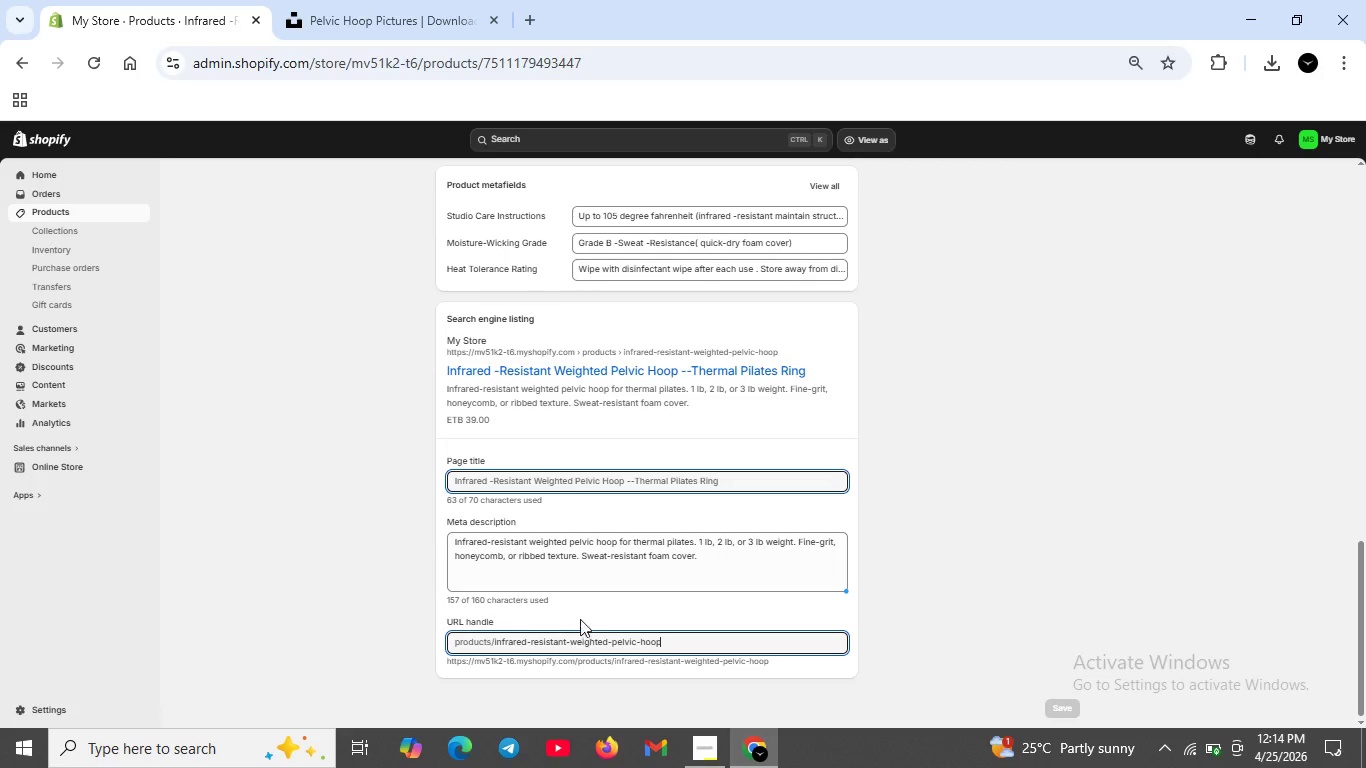 
scroll: coordinate [576, 545], scroll_direction: up, amount: 16.0
 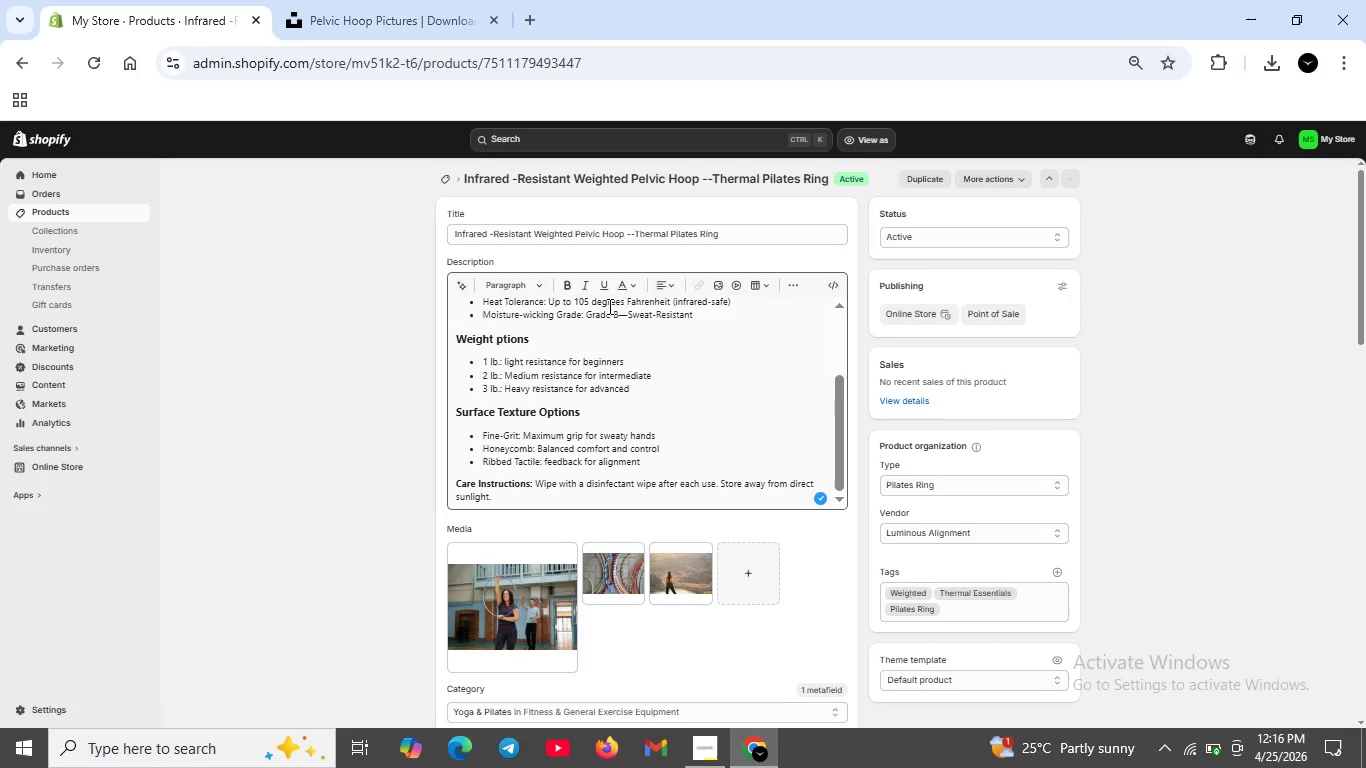 
wait(107.11)
 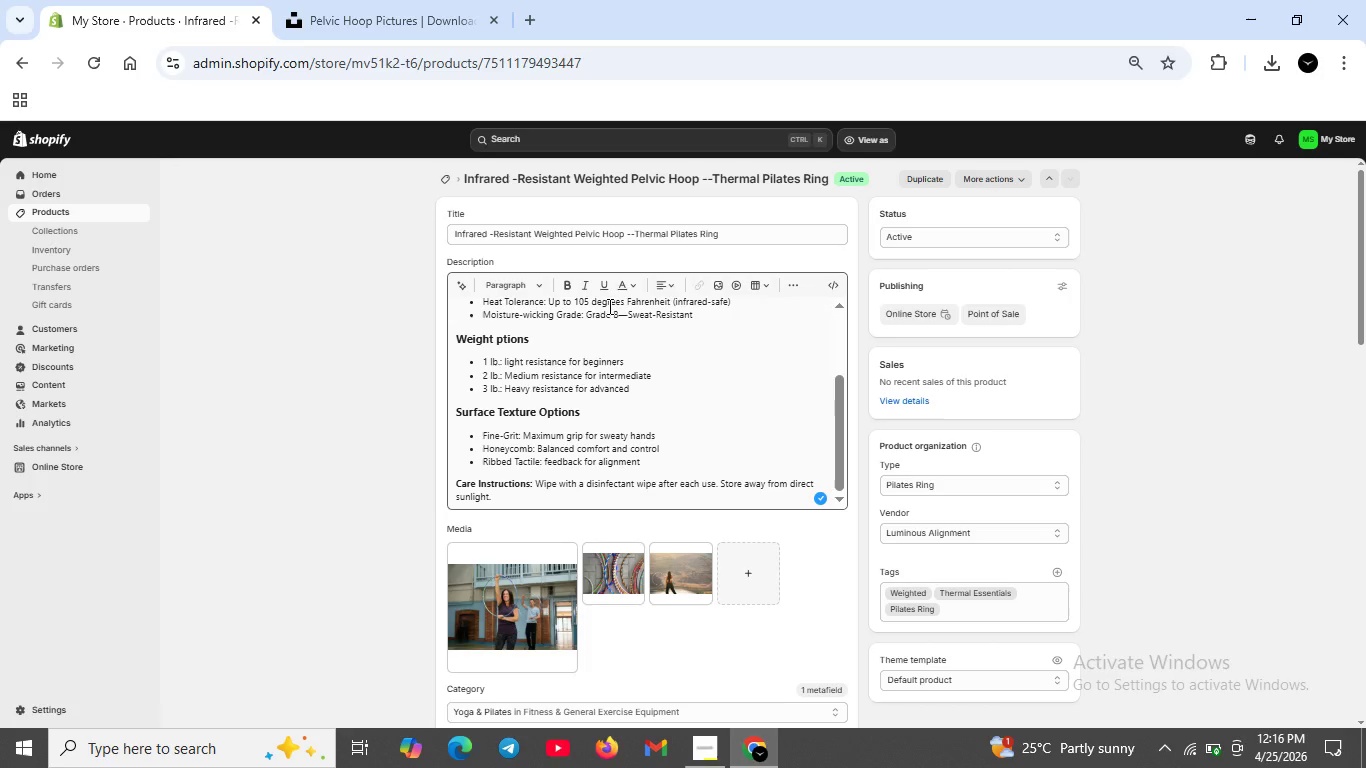 
scroll: coordinate [599, 471], scroll_direction: up, amount: 5.0
 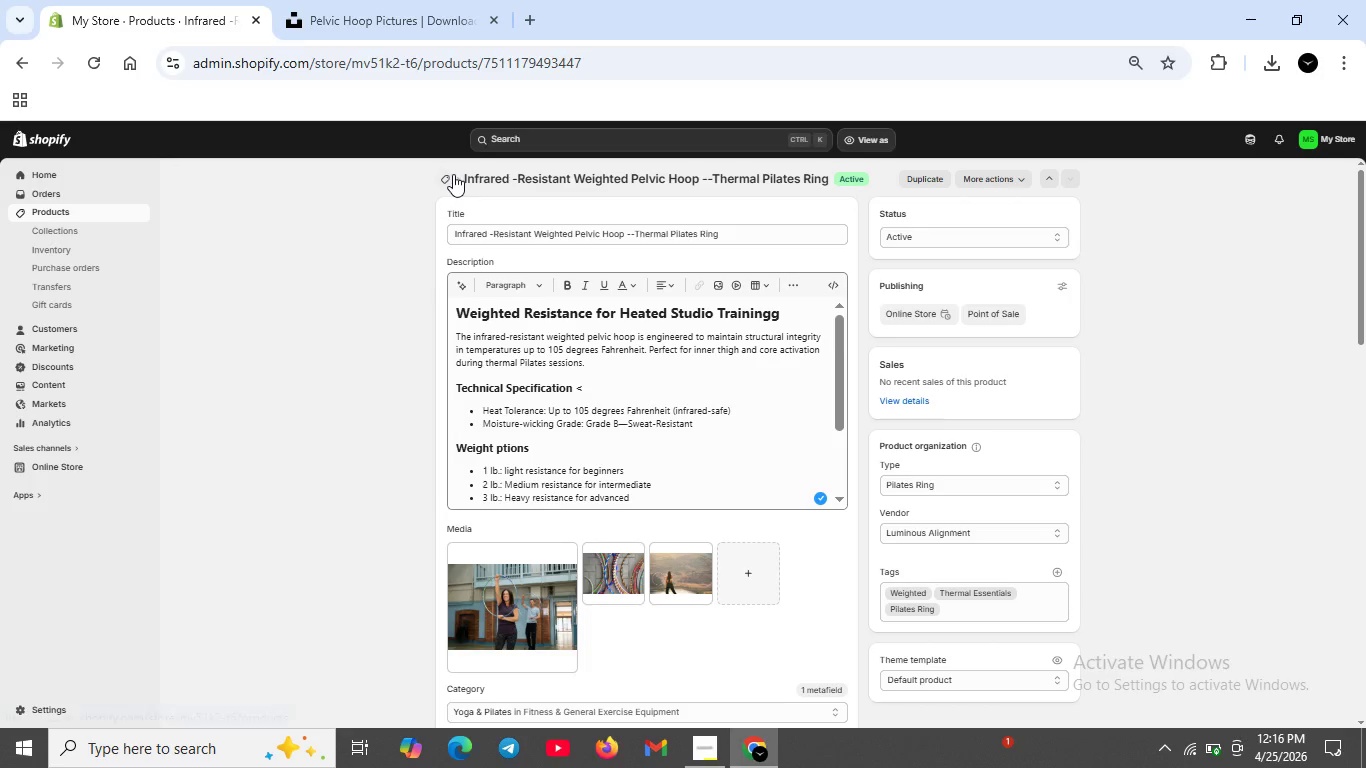 
left_click([450, 174])
 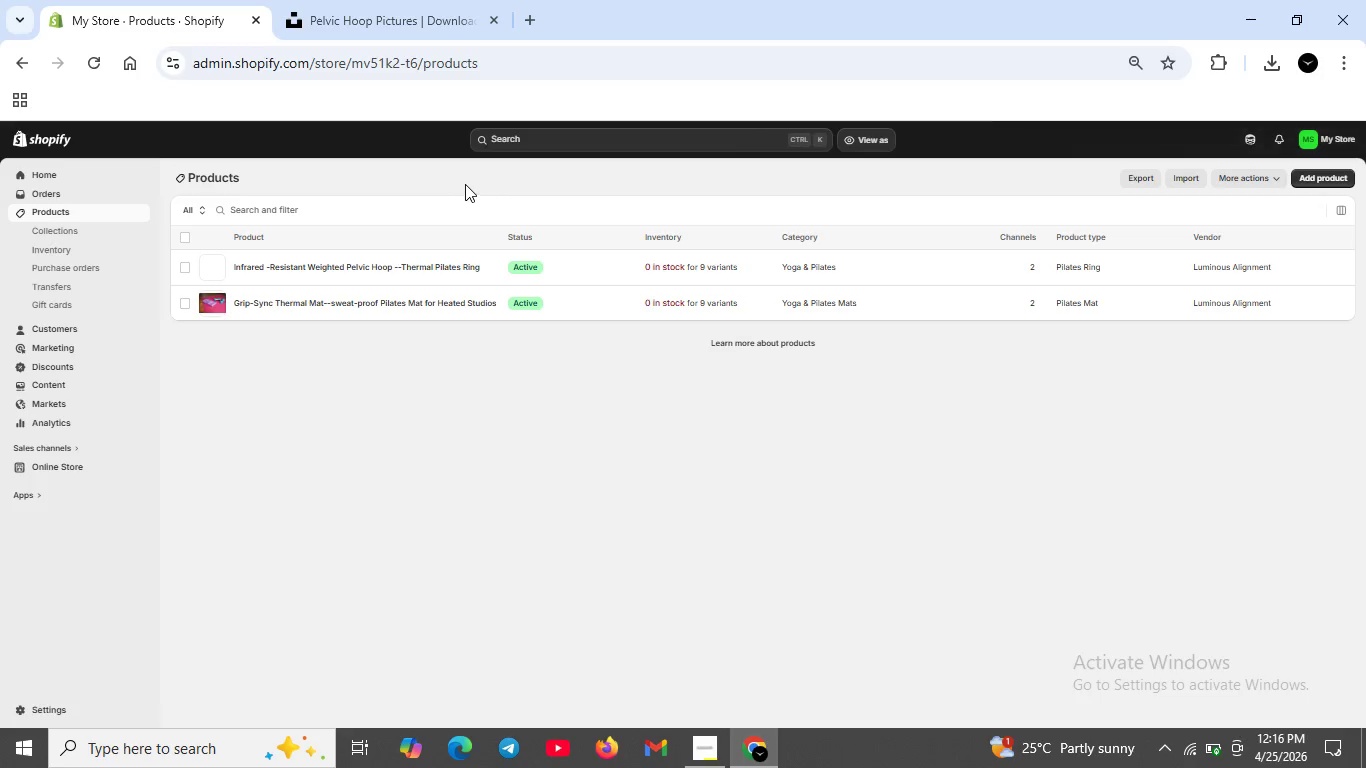 
wait(7.22)
 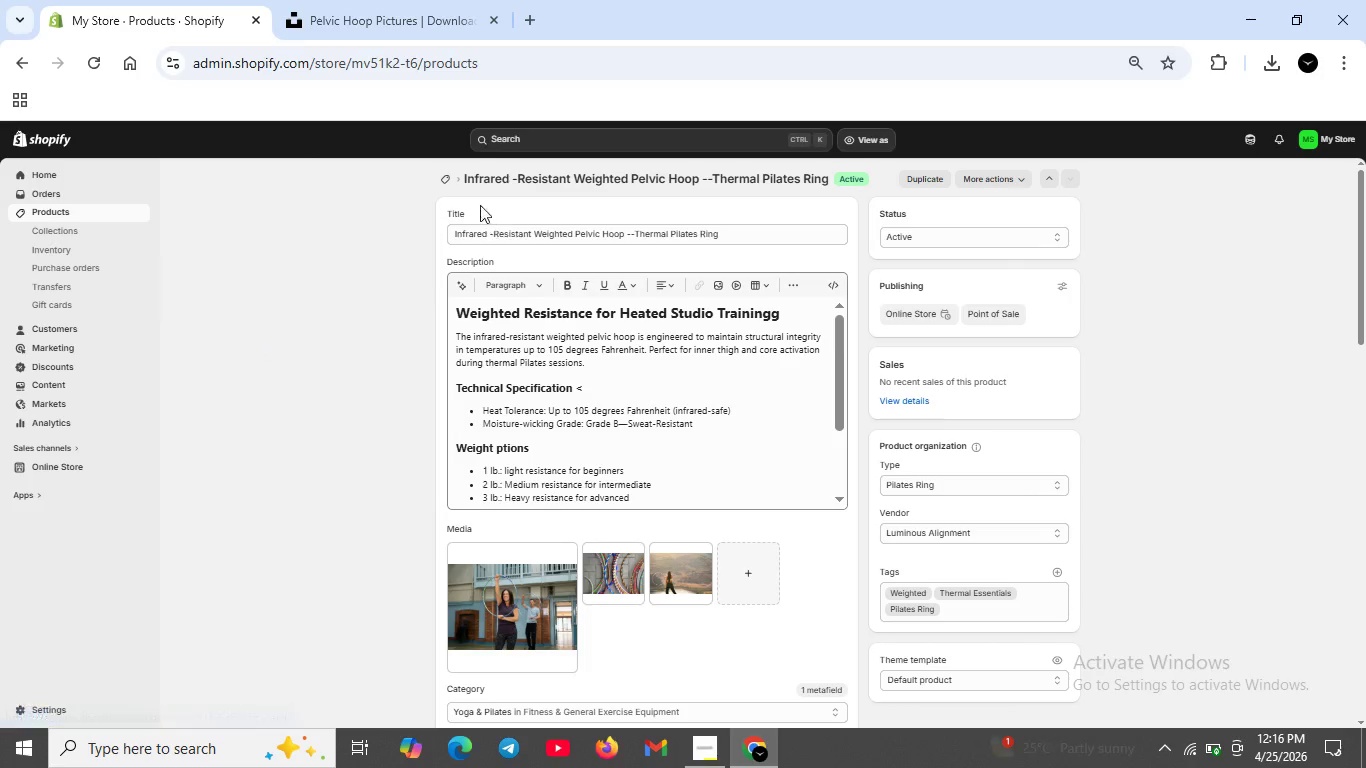 
left_click([1304, 180])
 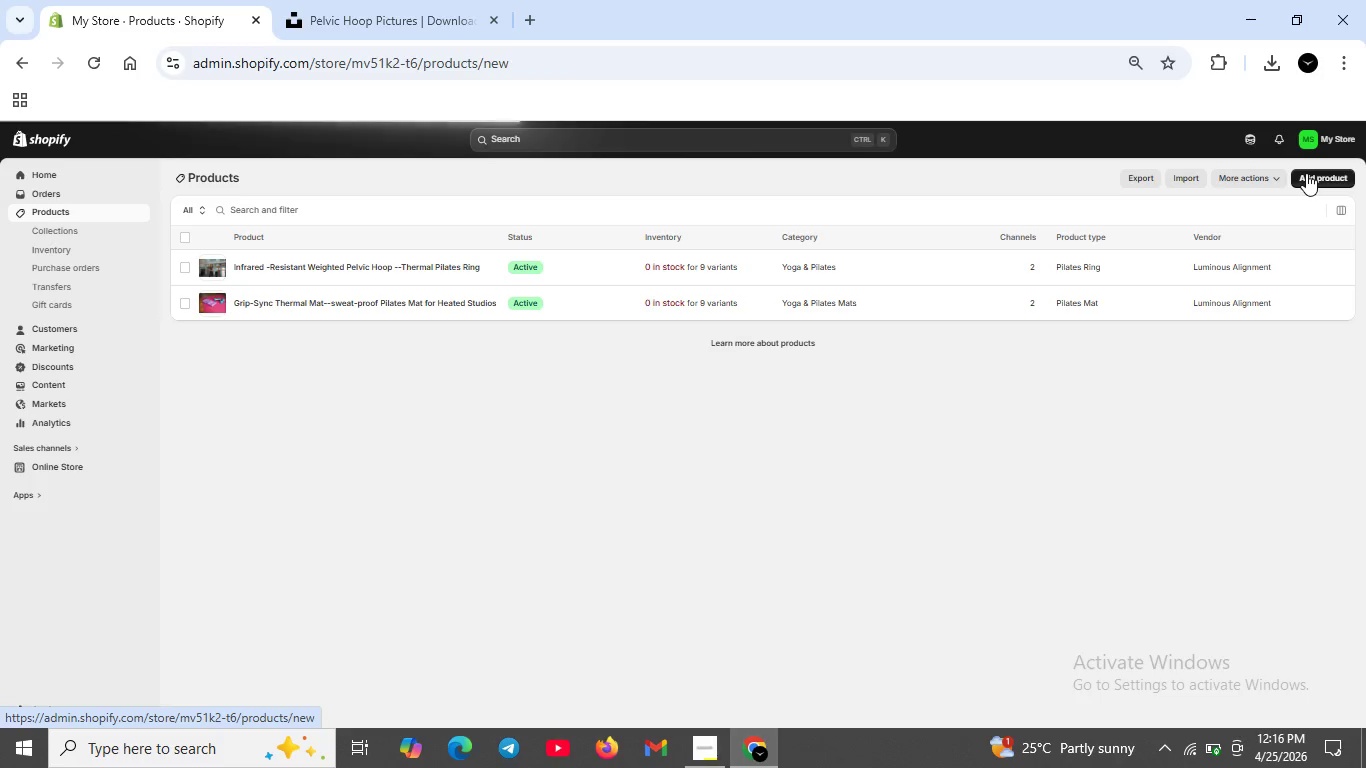 
left_click([1306, 173])
 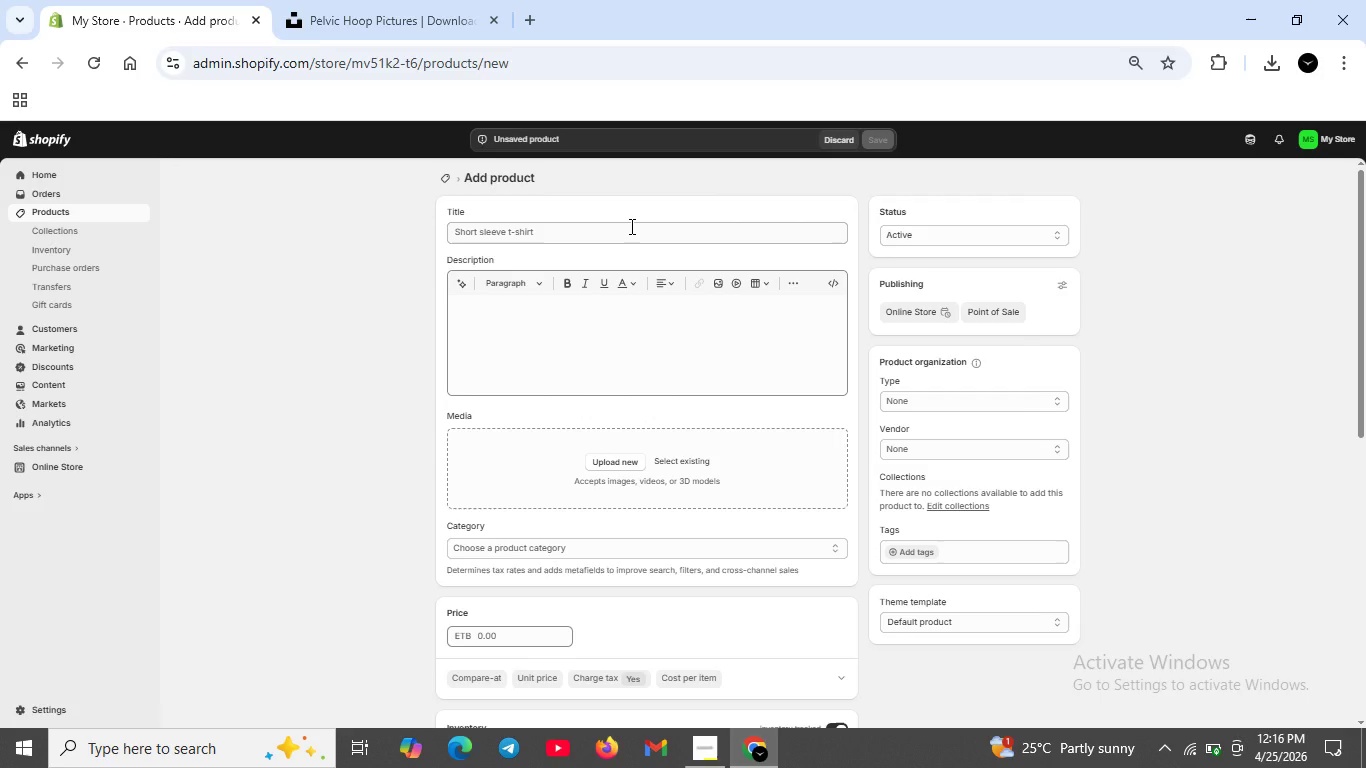 
wait(12.33)
 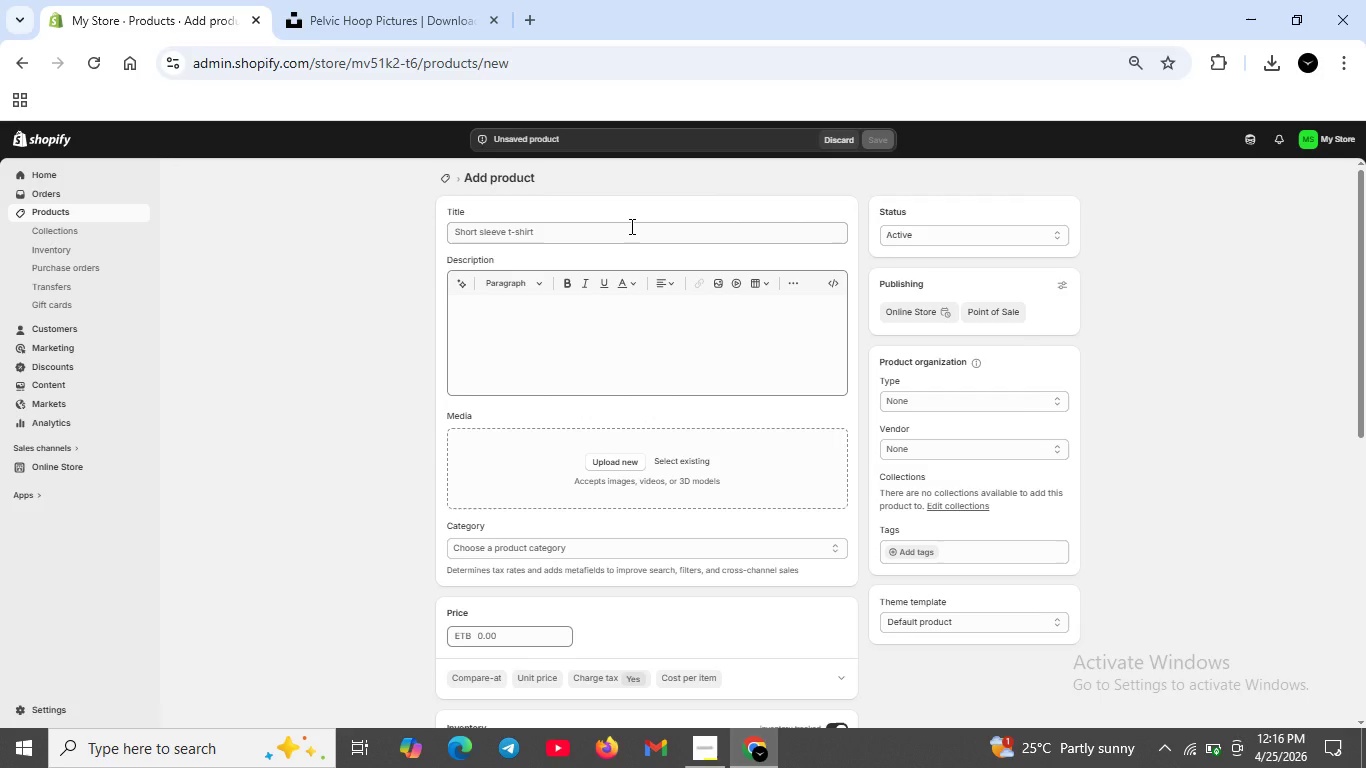 
hold_key(key=ShiftLeft, duration=0.66)
 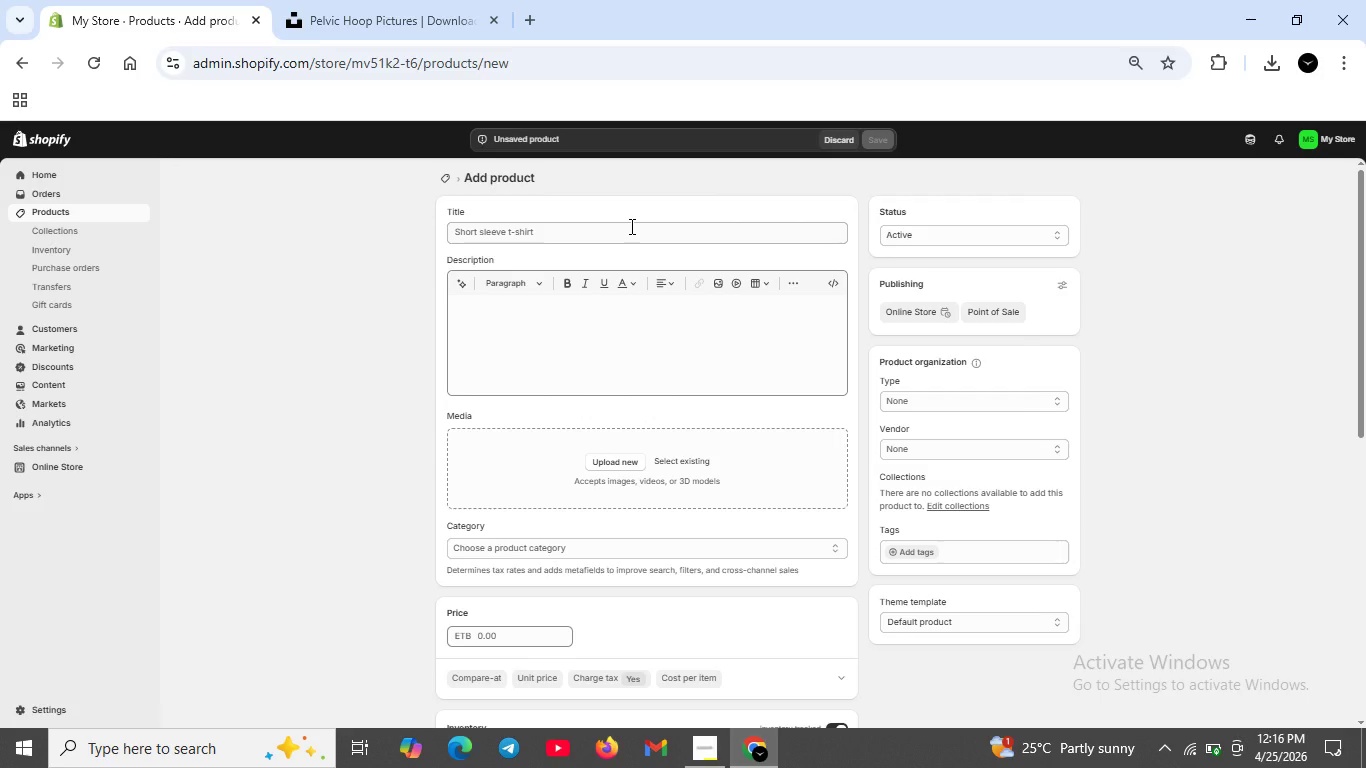 
hold_key(key=A, duration=0.36)
 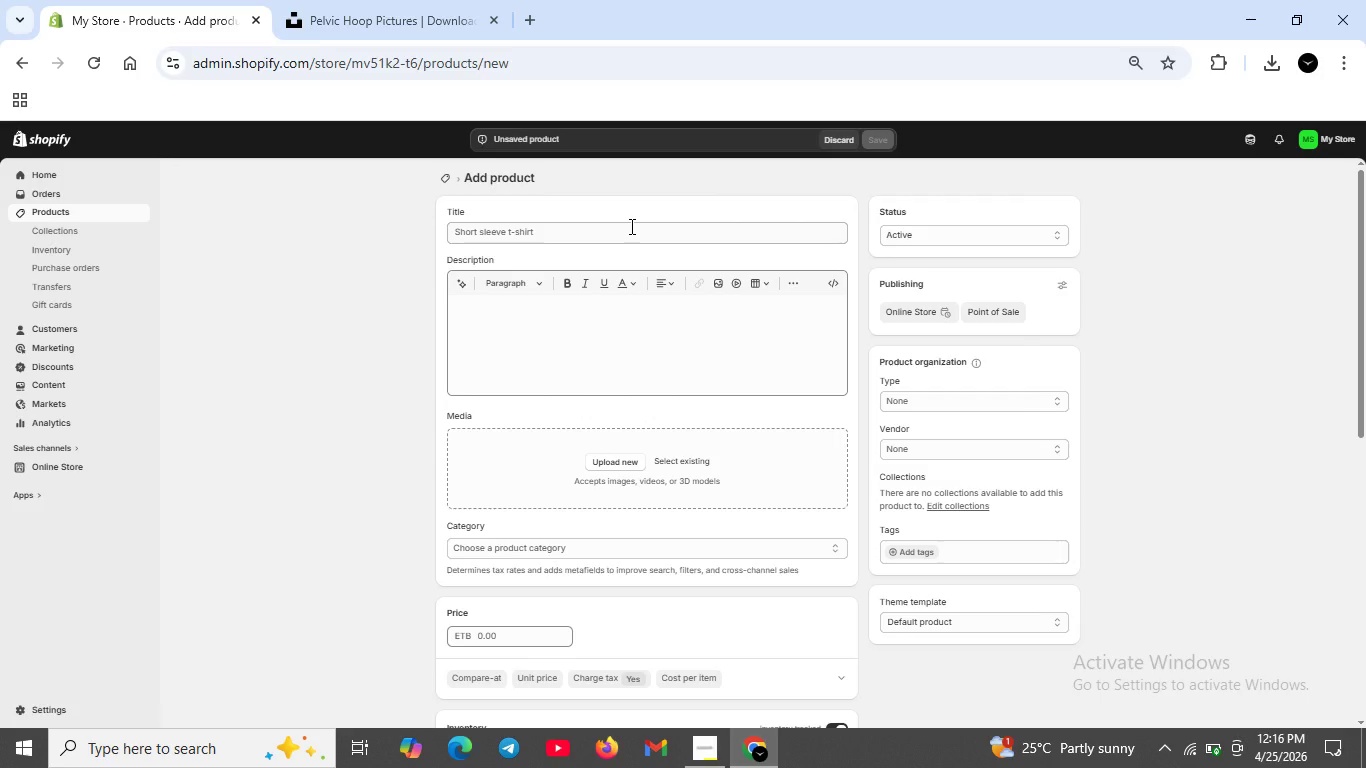 
key(Shift+ShiftLeft)
 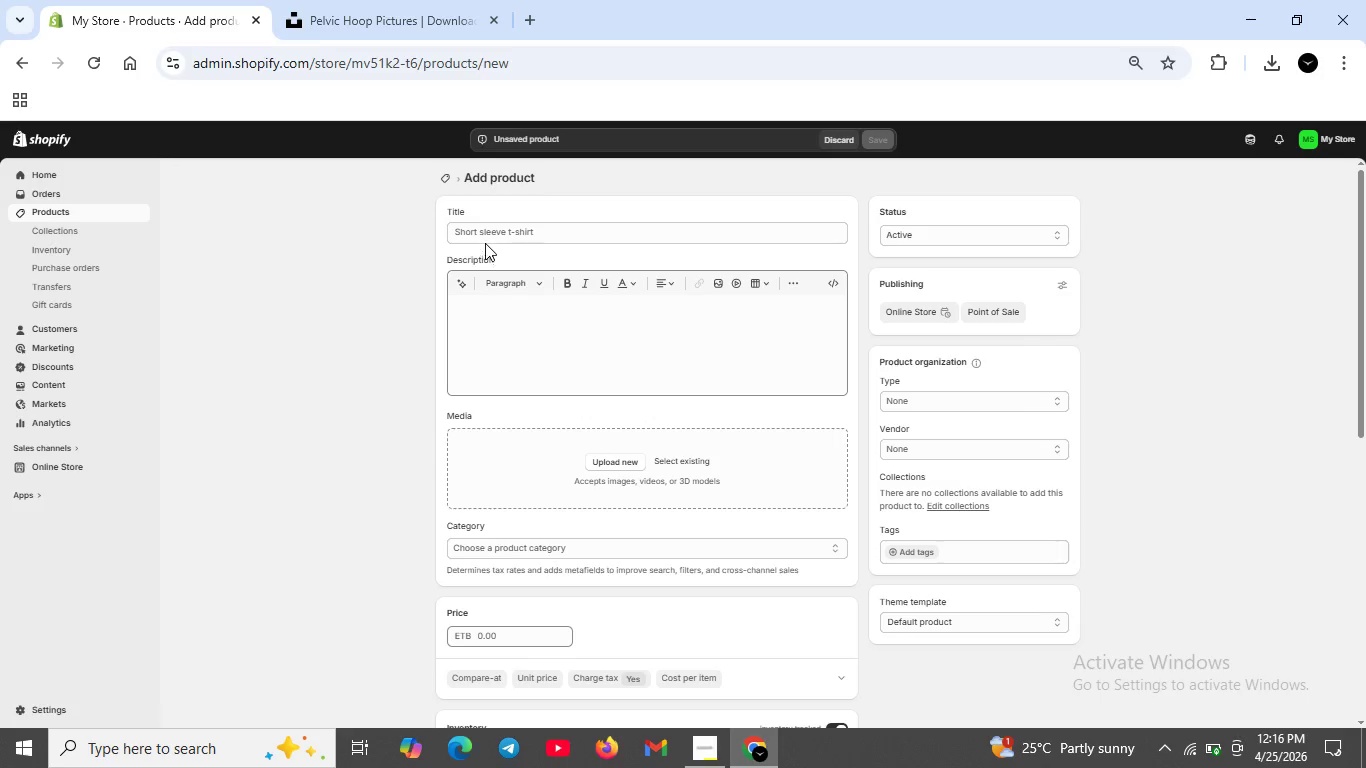 
left_click([485, 238])
 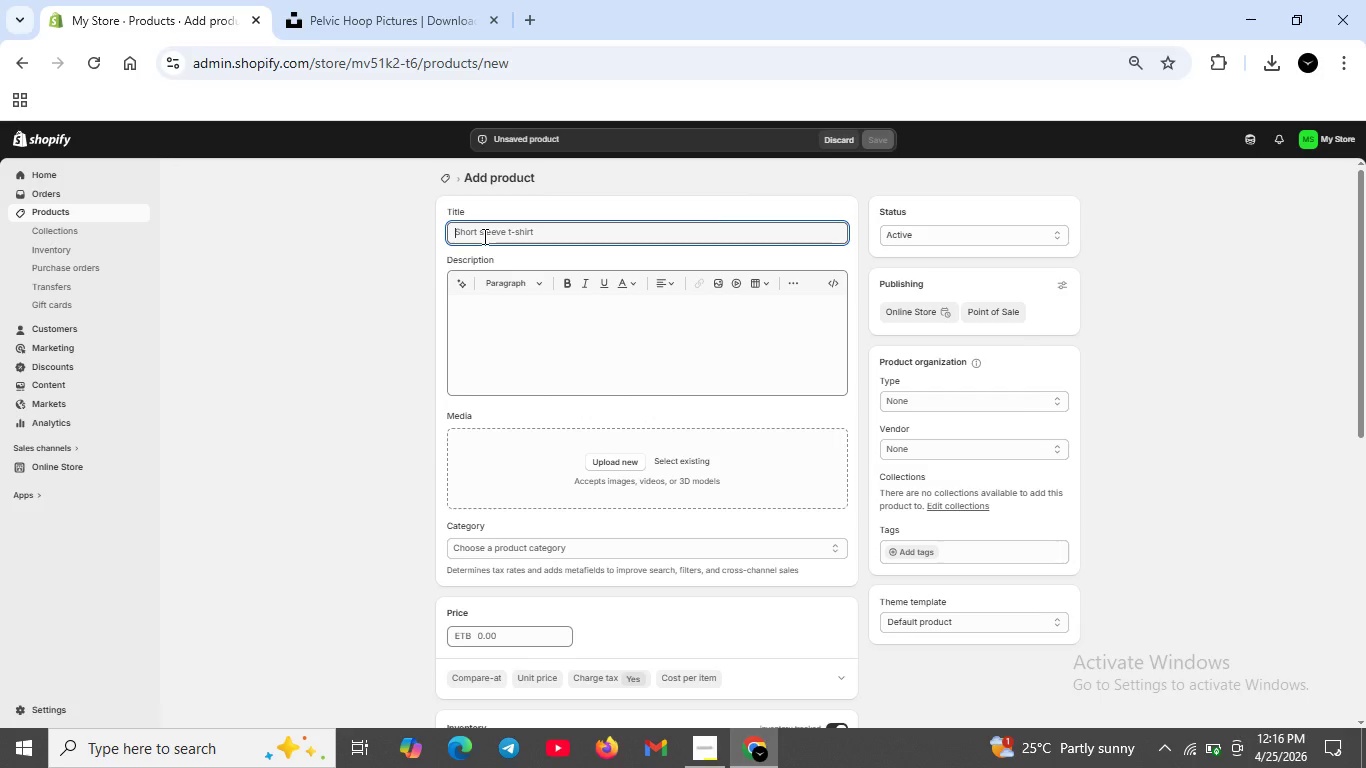 
type(<h2>)
 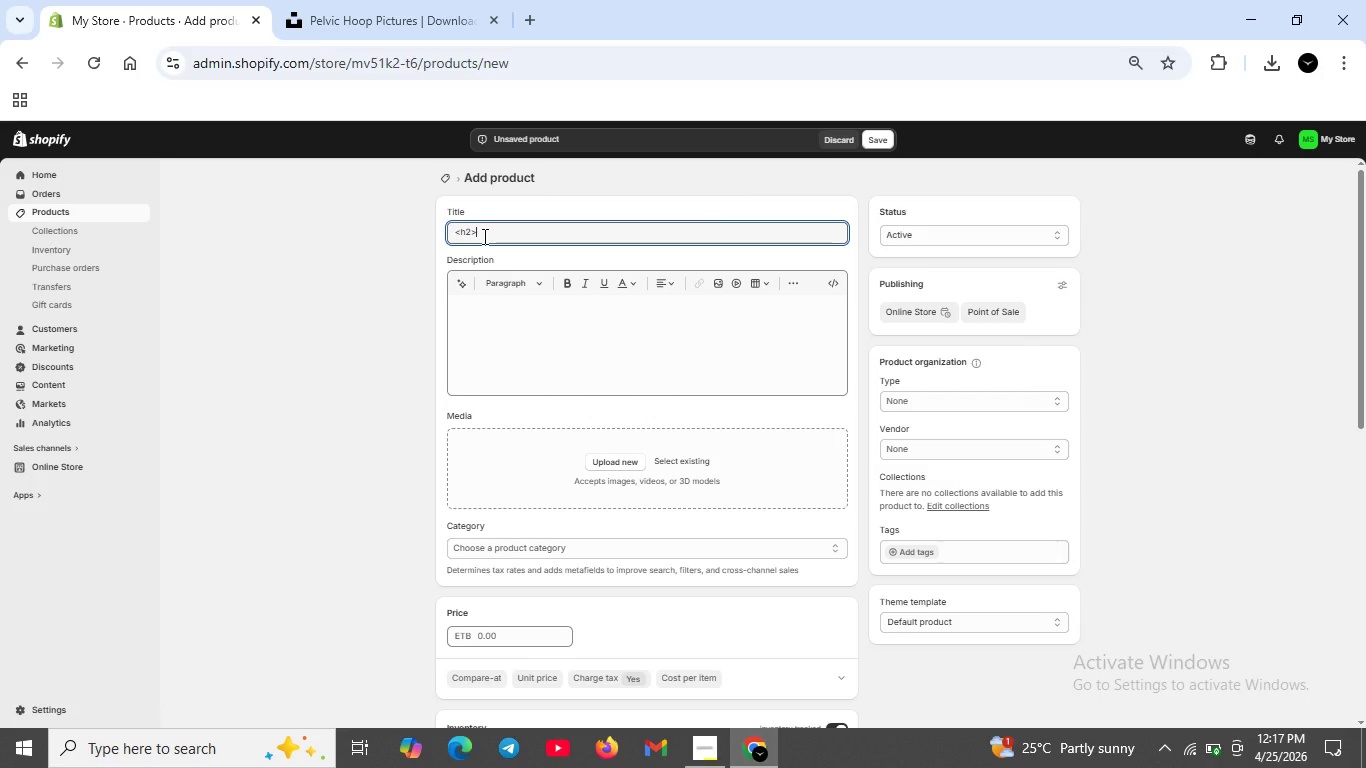 
wait(7.22)
 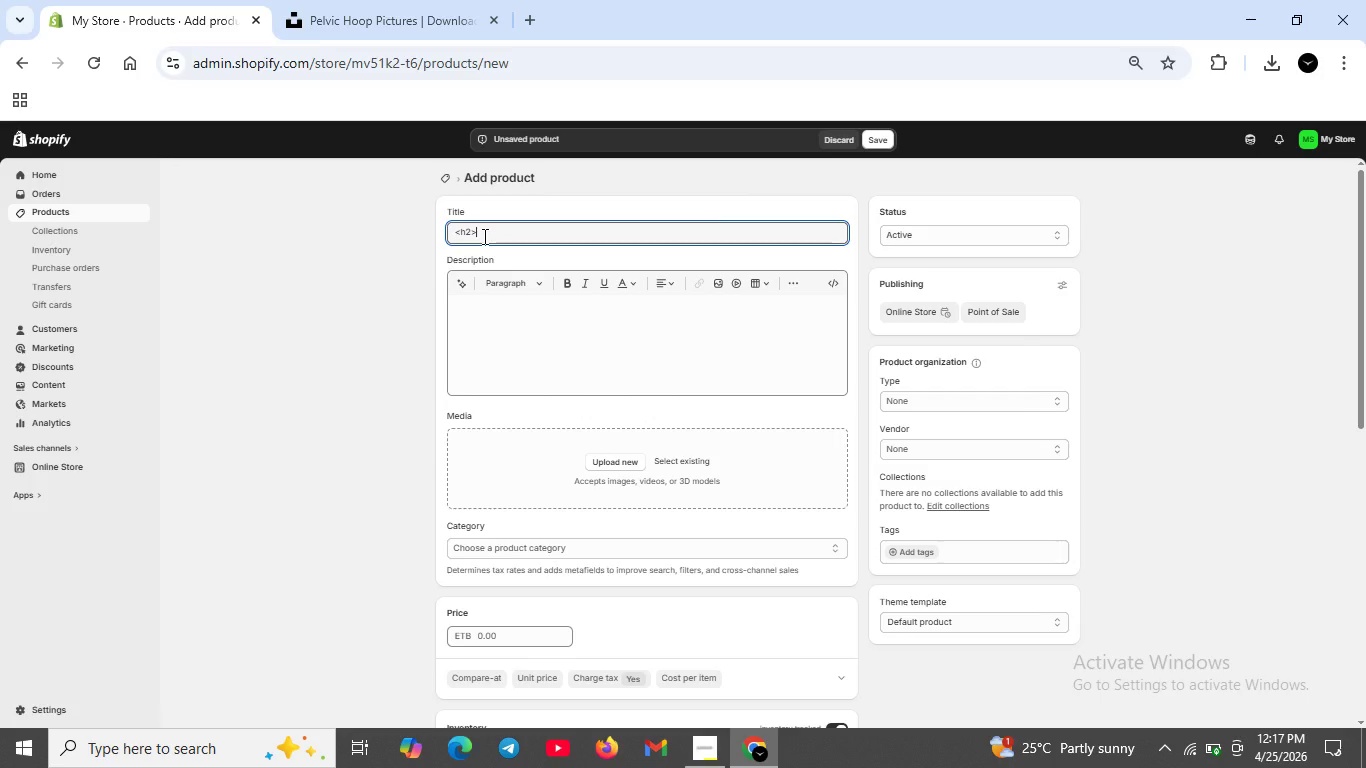 
key(Backspace)
key(Backspace)
key(Backspace)
key(Backspace)
type(Suede )
key(Backspace)
type(-Tochu Ankle Weights)
 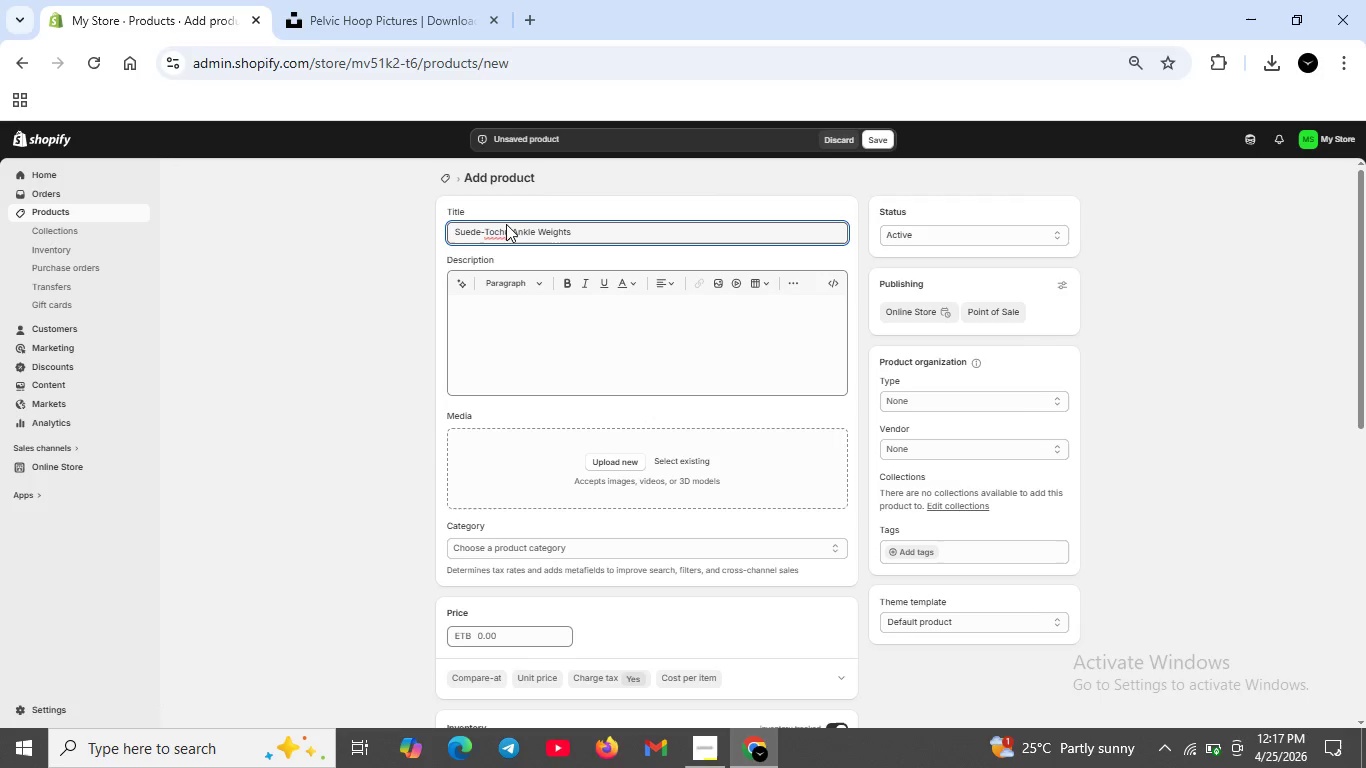 
left_click([494, 237])
 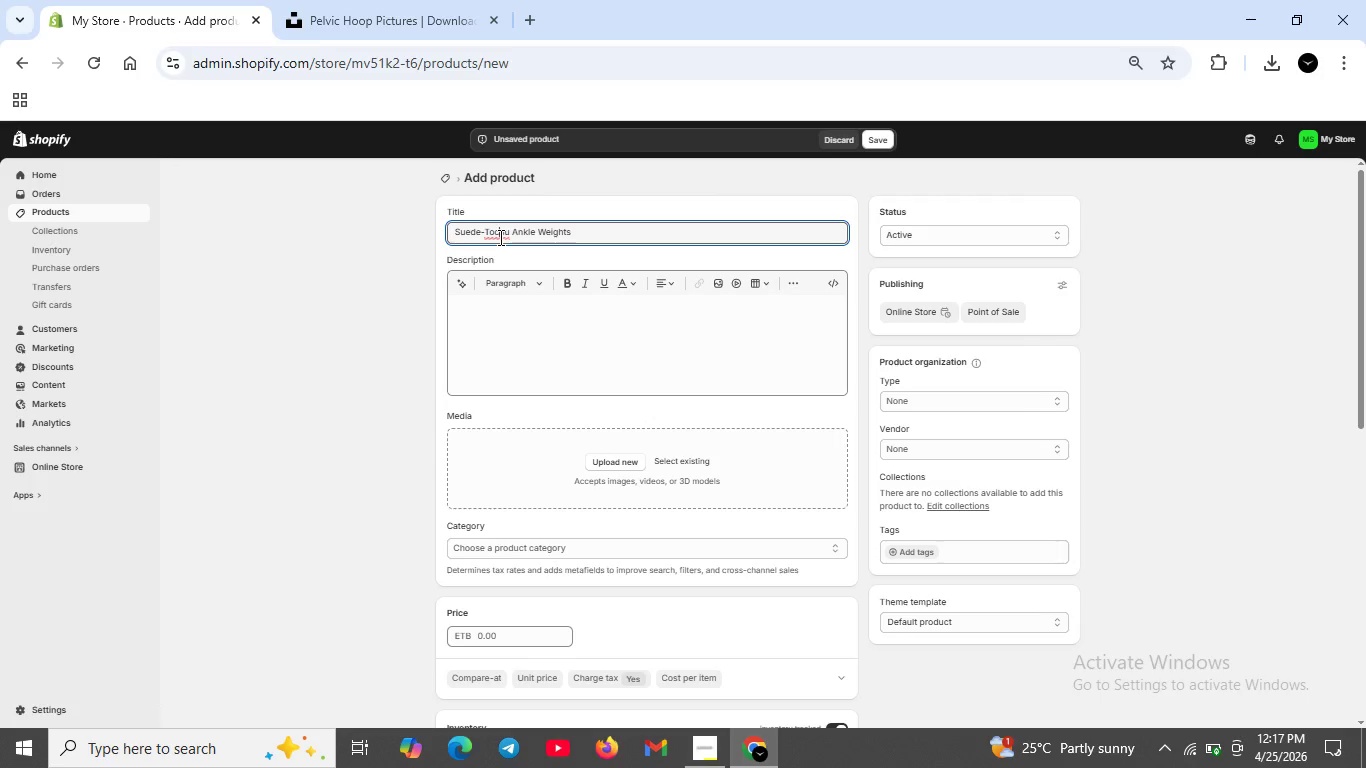 
left_click([499, 237])
 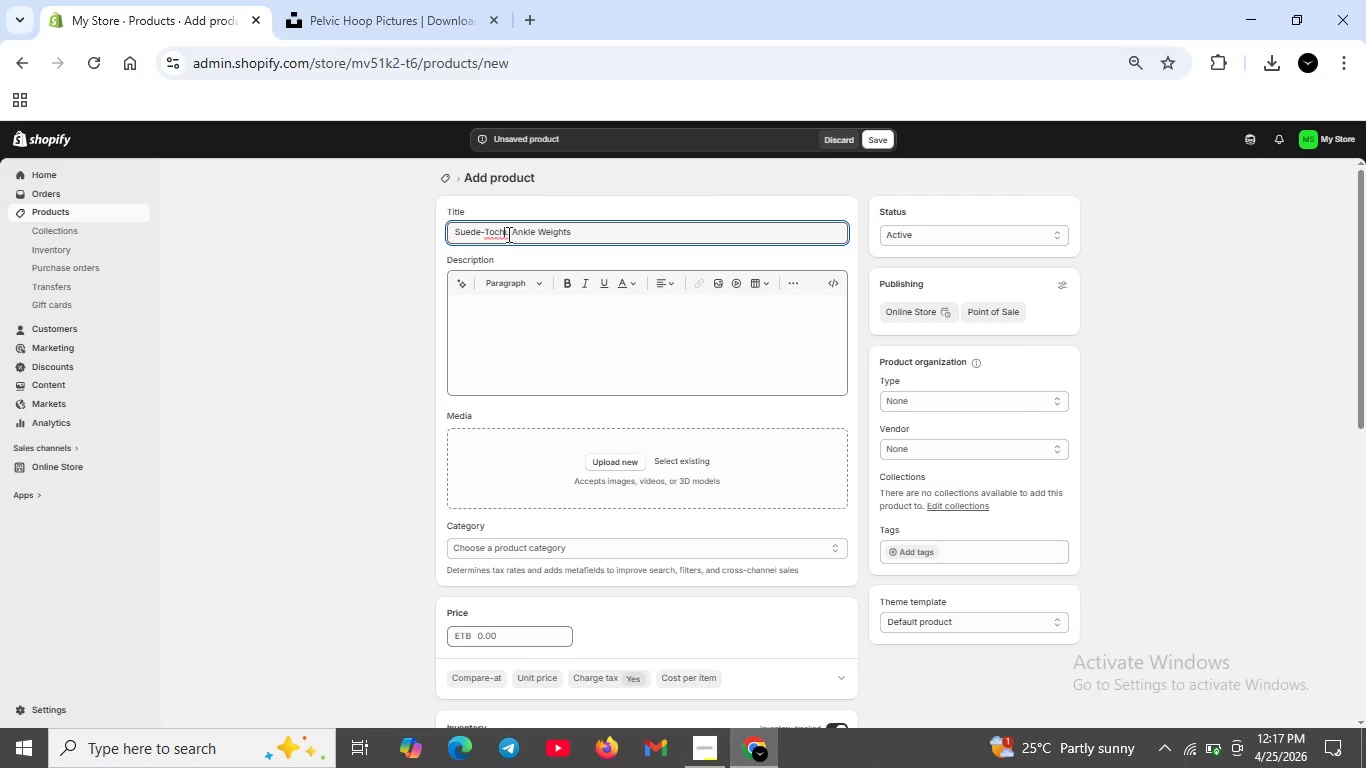 
left_click([507, 234])
 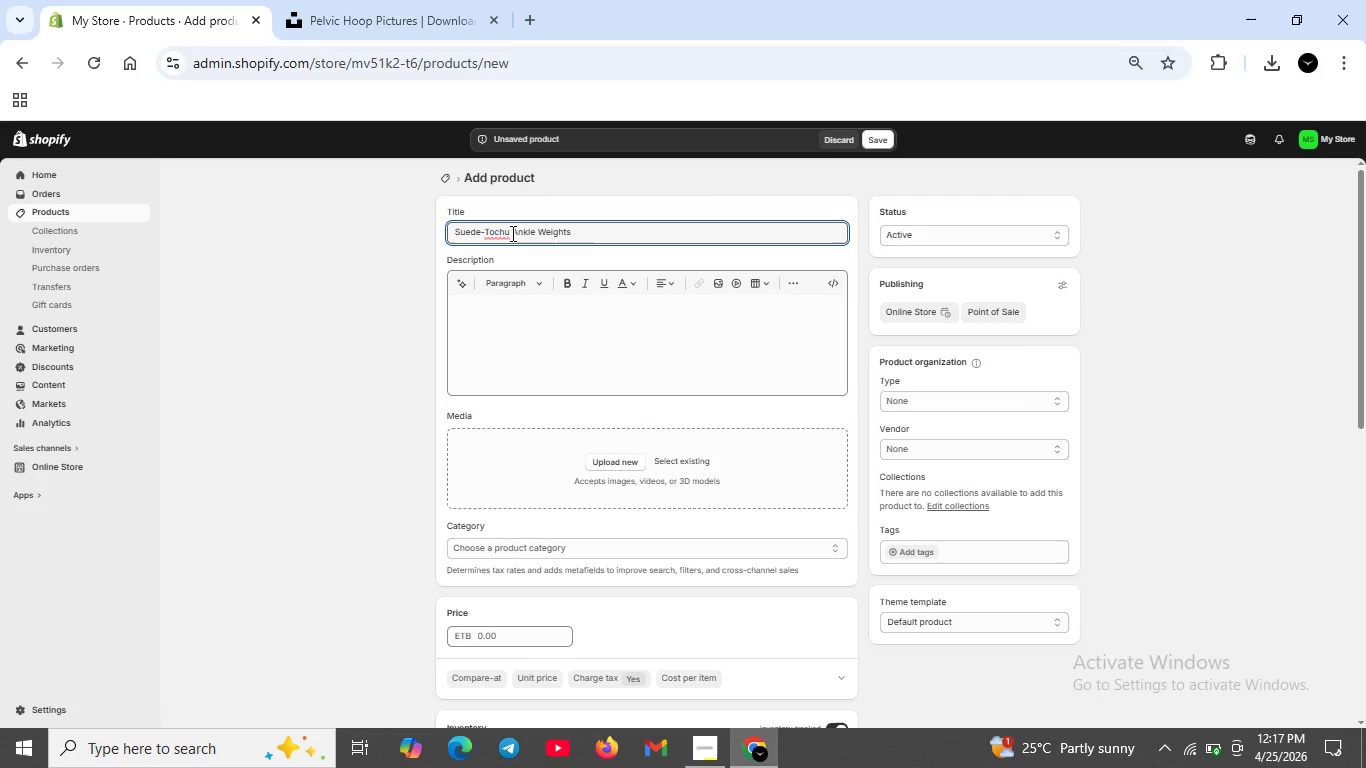 
left_click([511, 233])
 